 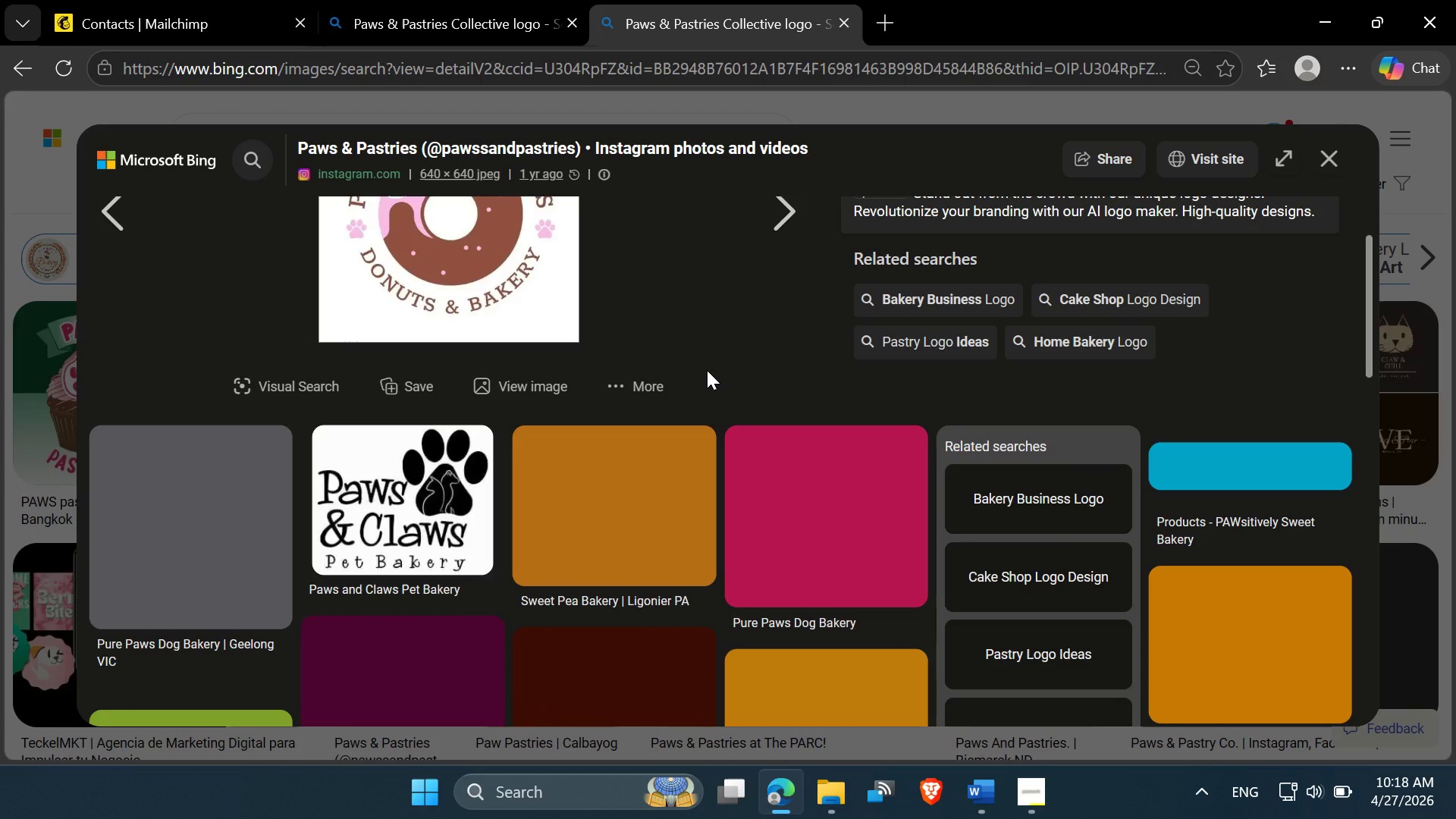 
scroll: coordinate [718, 408], scroll_direction: up, amount: 1.0
 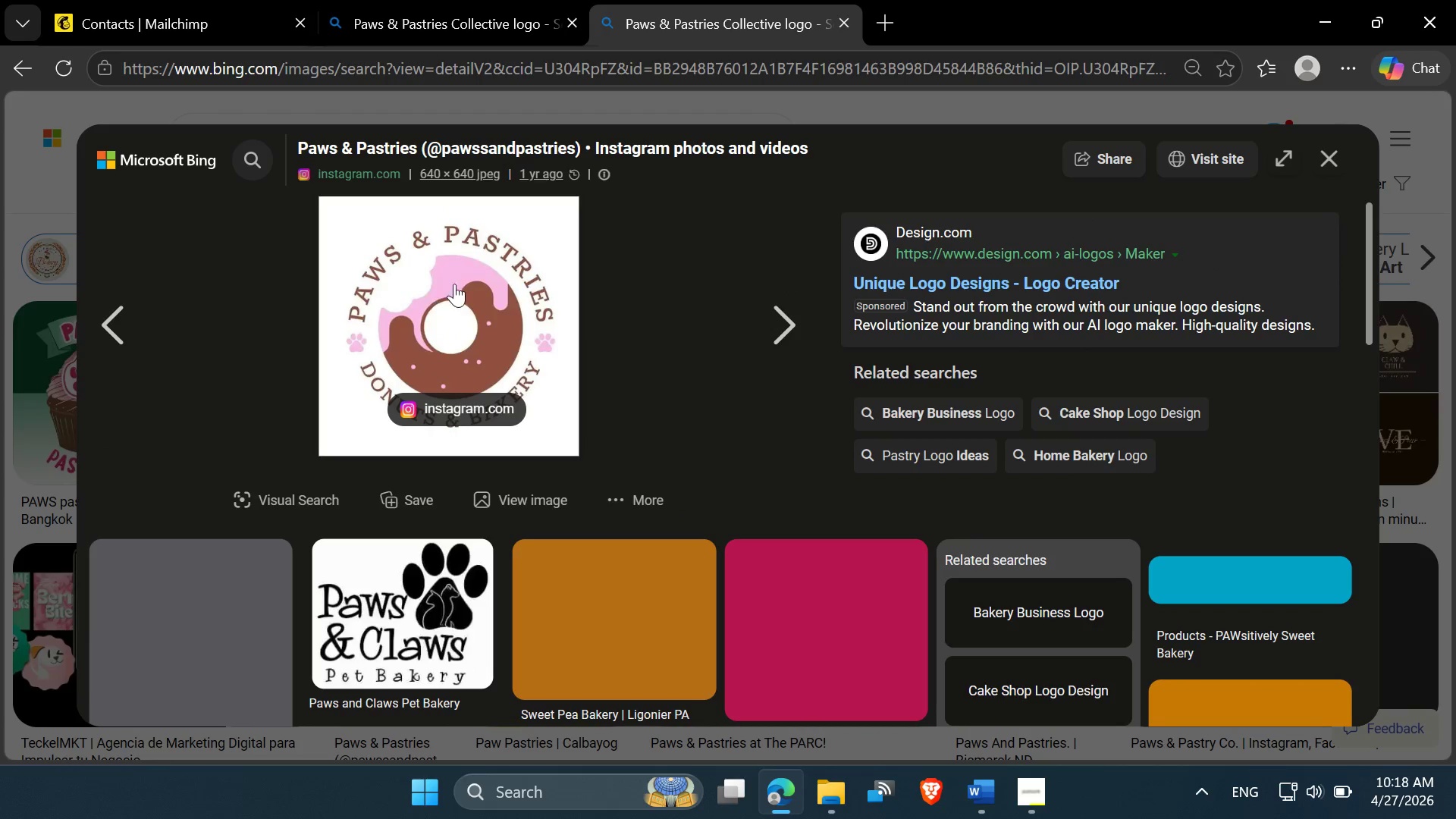 
scroll: coordinate [465, 287], scroll_direction: none, amount: 0.0
 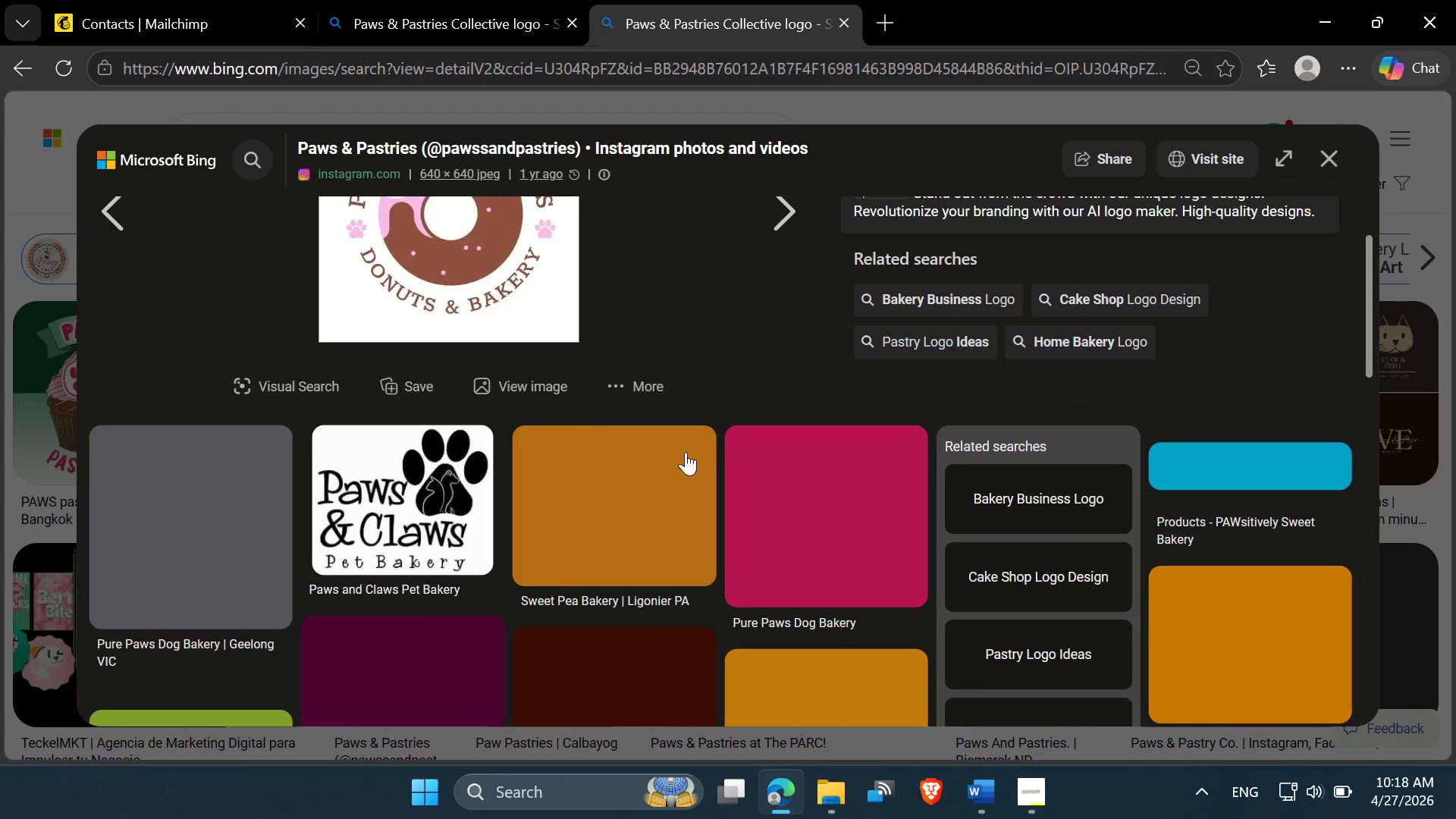 
scroll: coordinate [693, 463], scroll_direction: down, amount: 2.0
 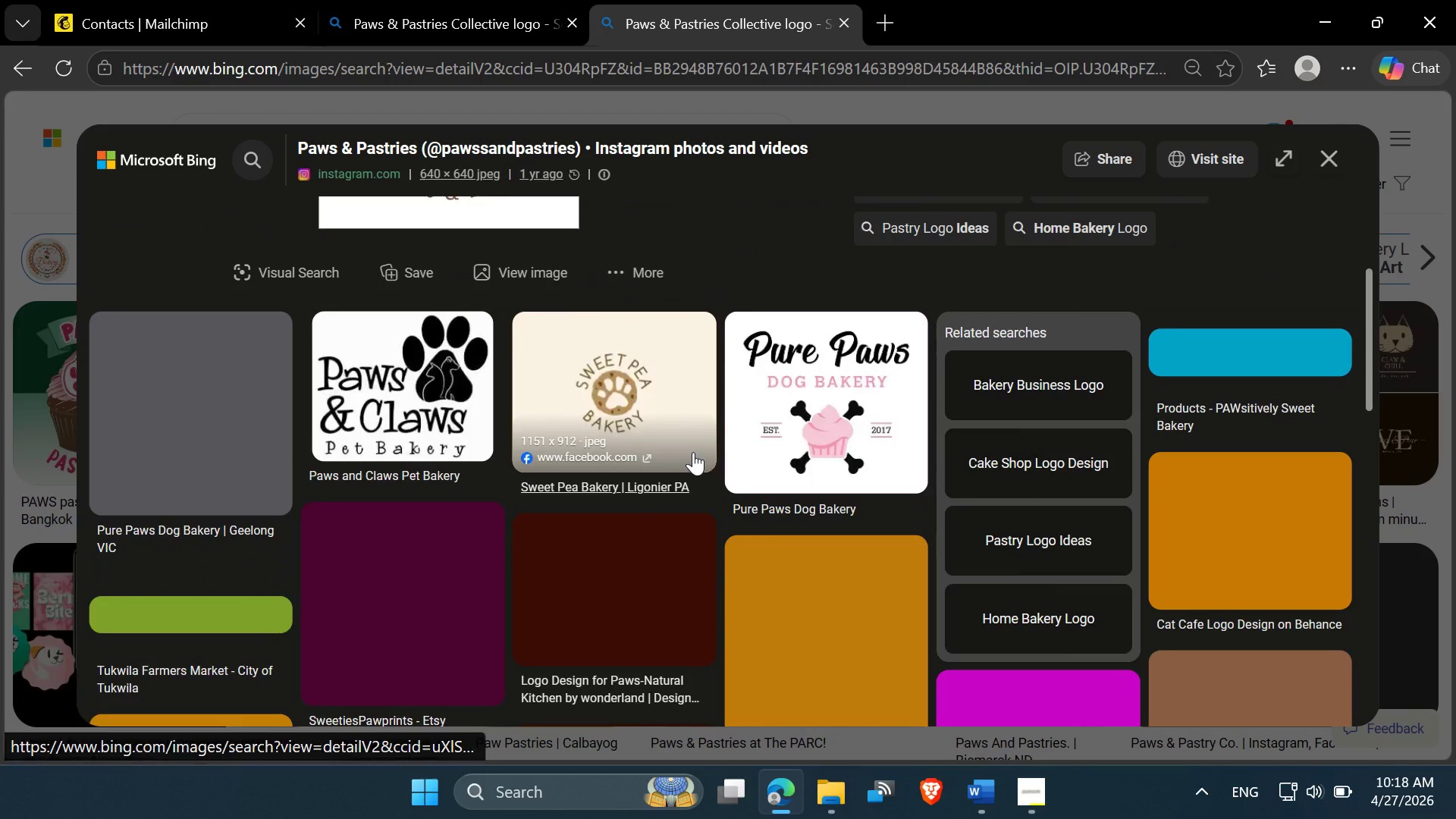 
scroll: coordinate [682, 453], scroll_direction: none, amount: 0.0
 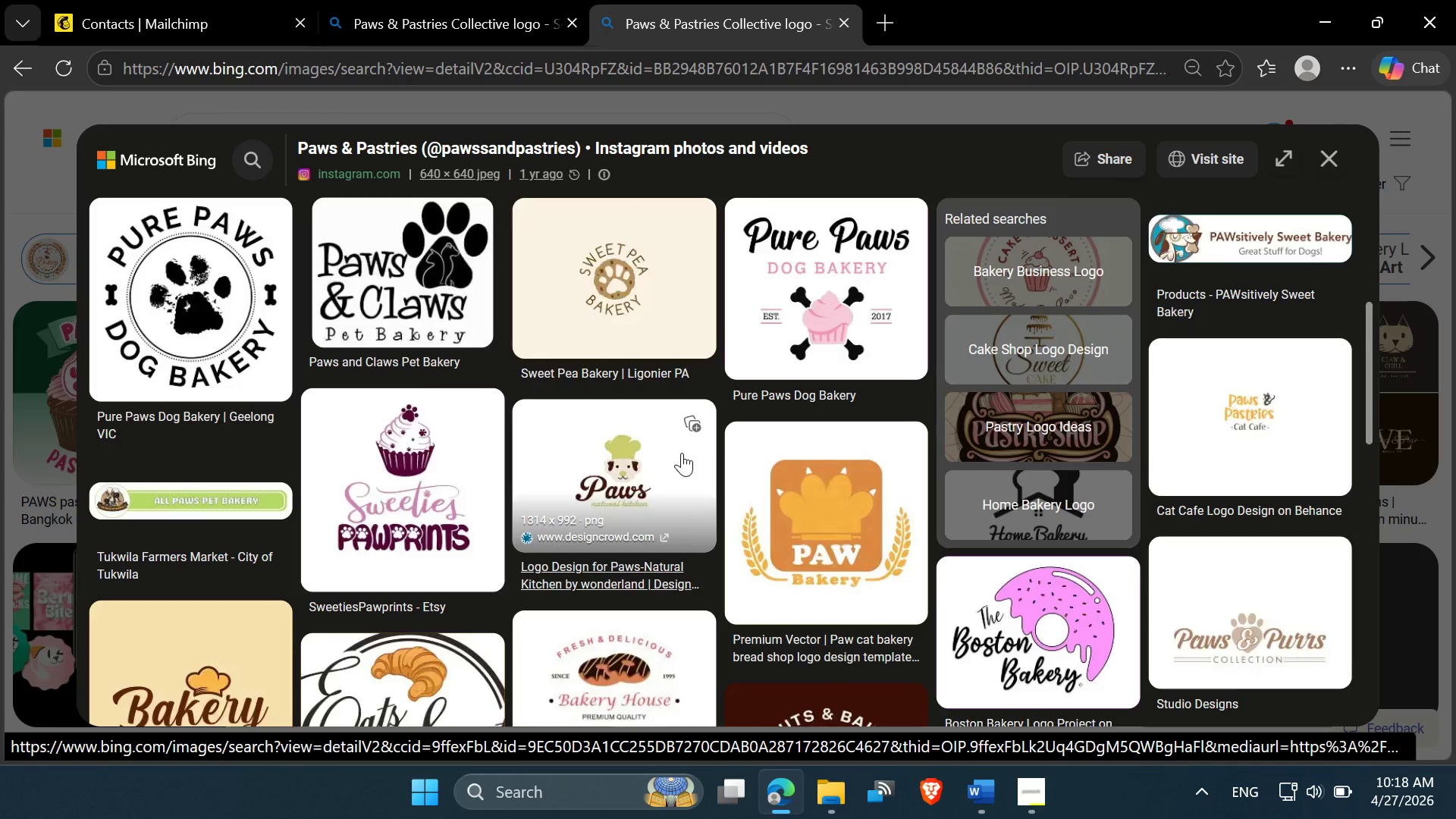 
scroll: coordinate [682, 453], scroll_direction: down, amount: 3.0
 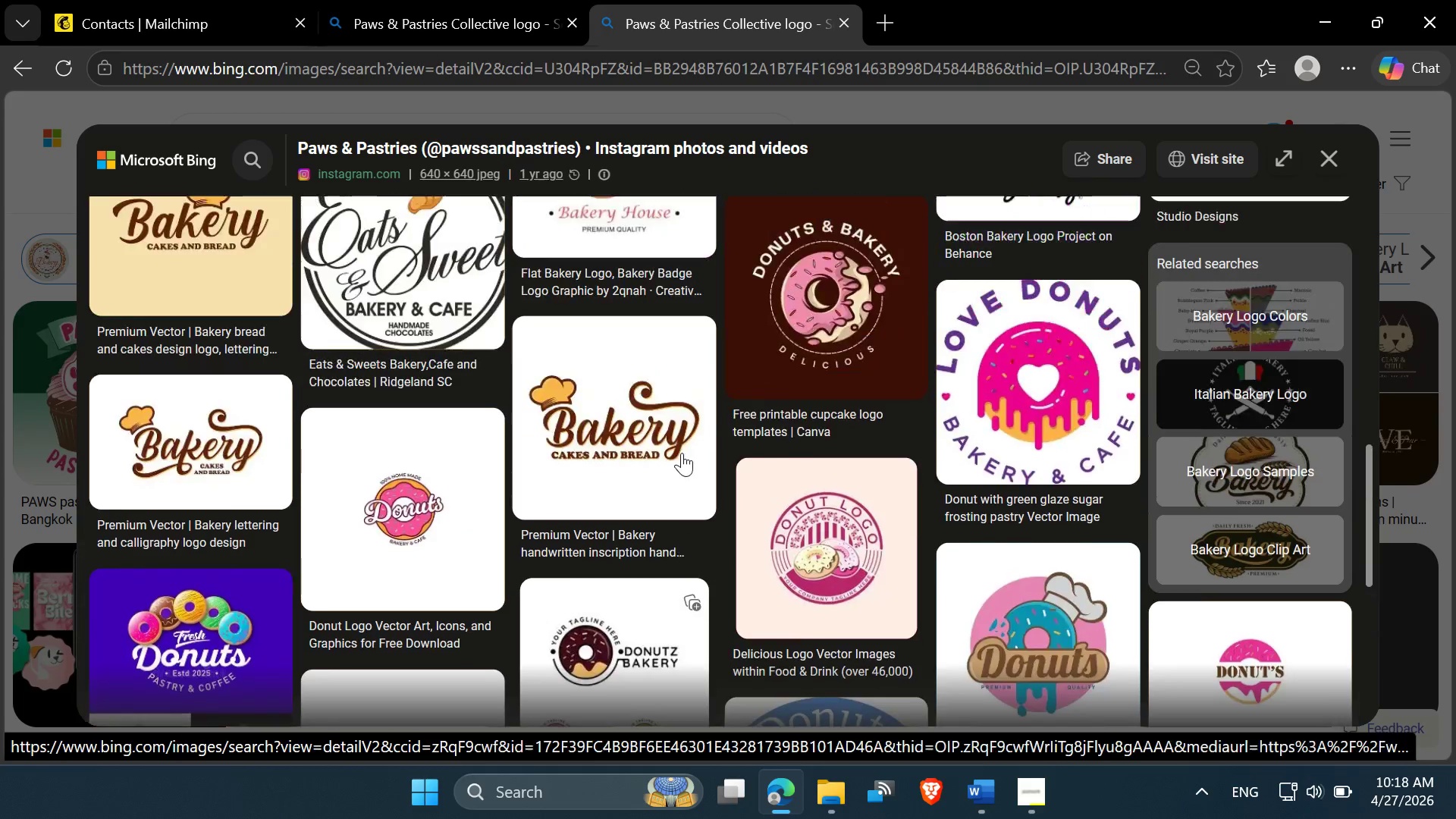 
scroll: coordinate [682, 453], scroll_direction: up, amount: 6.0
 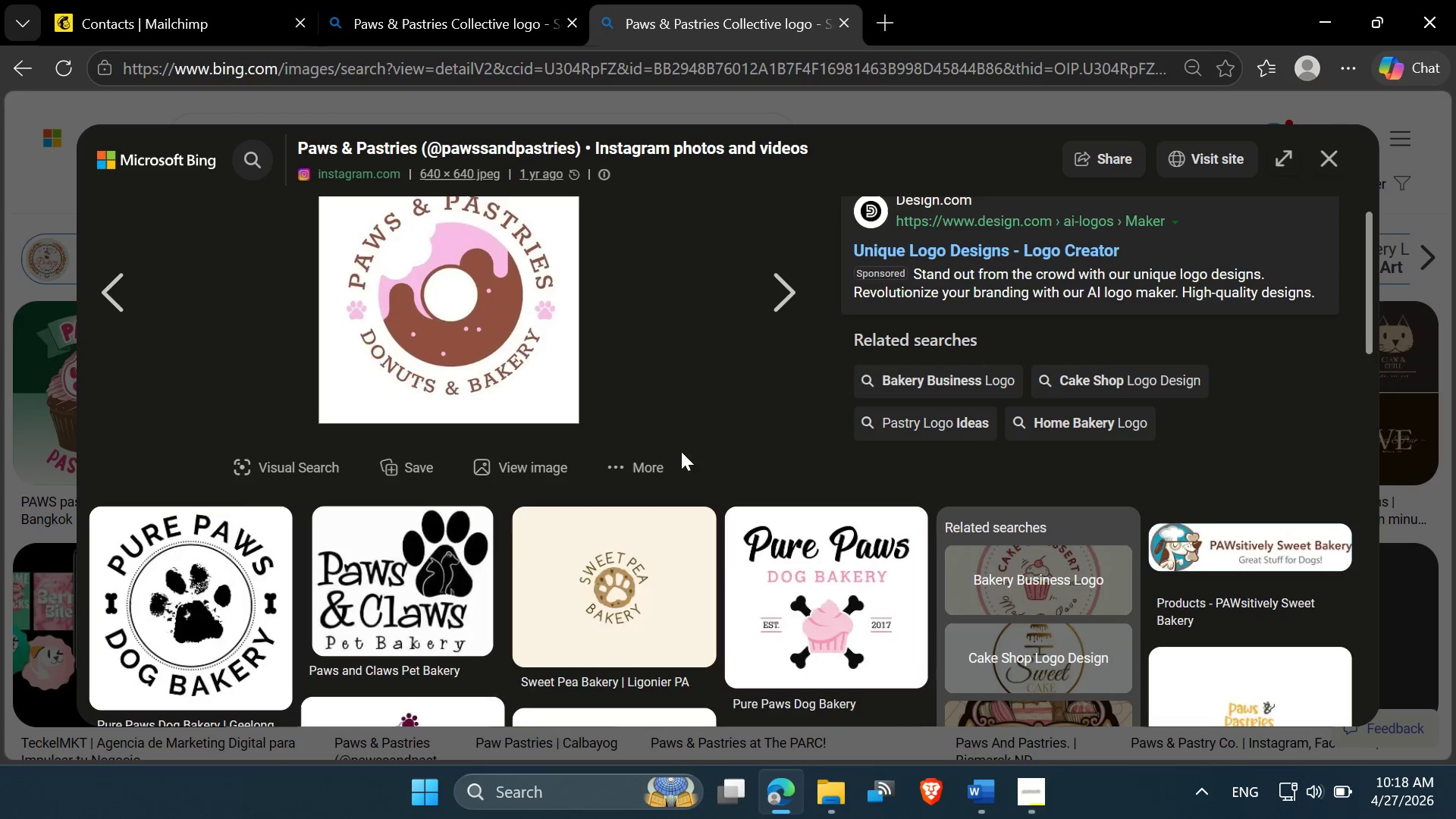 
wait(8.72)
 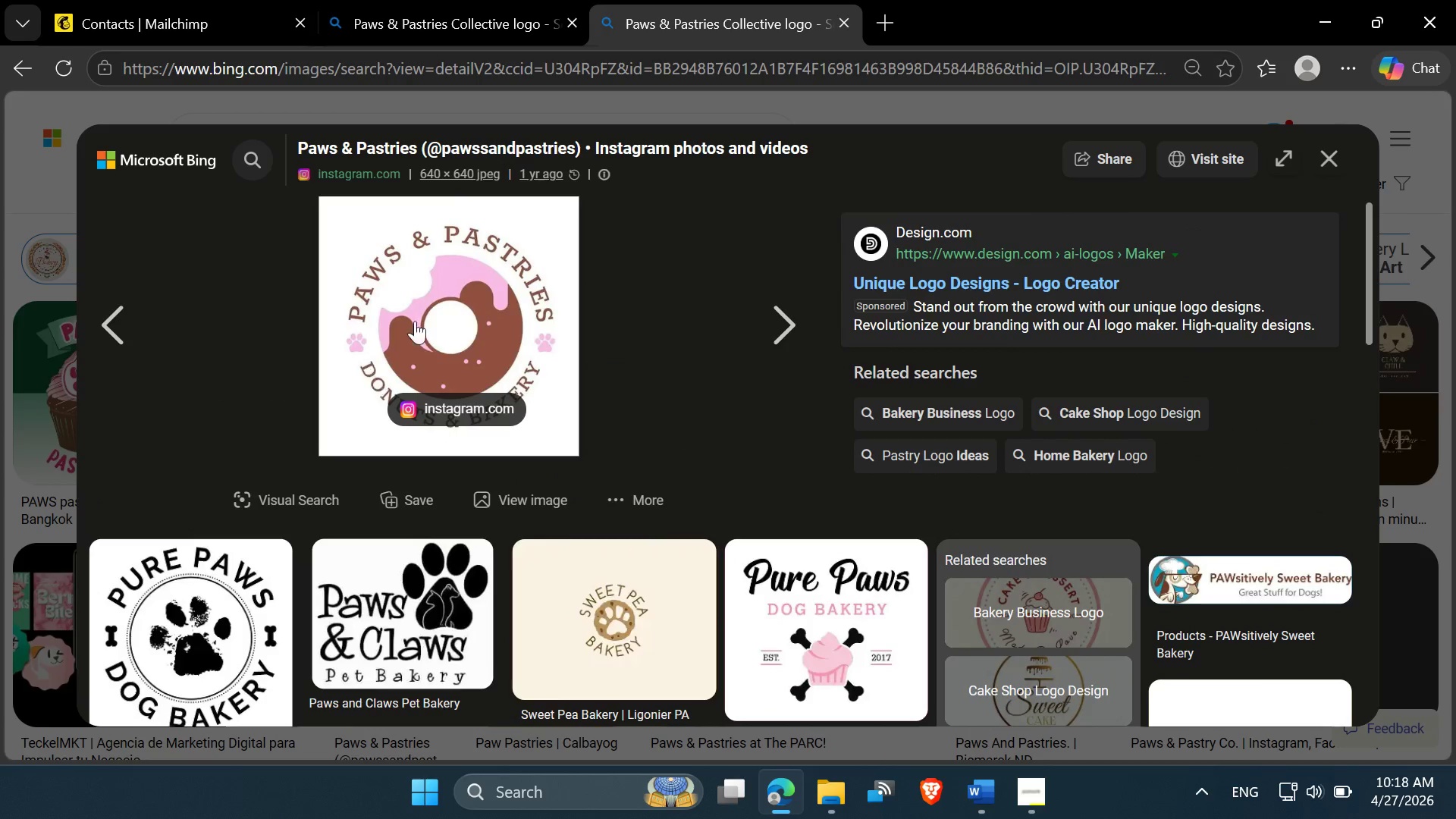 
right_click([456, 274])
 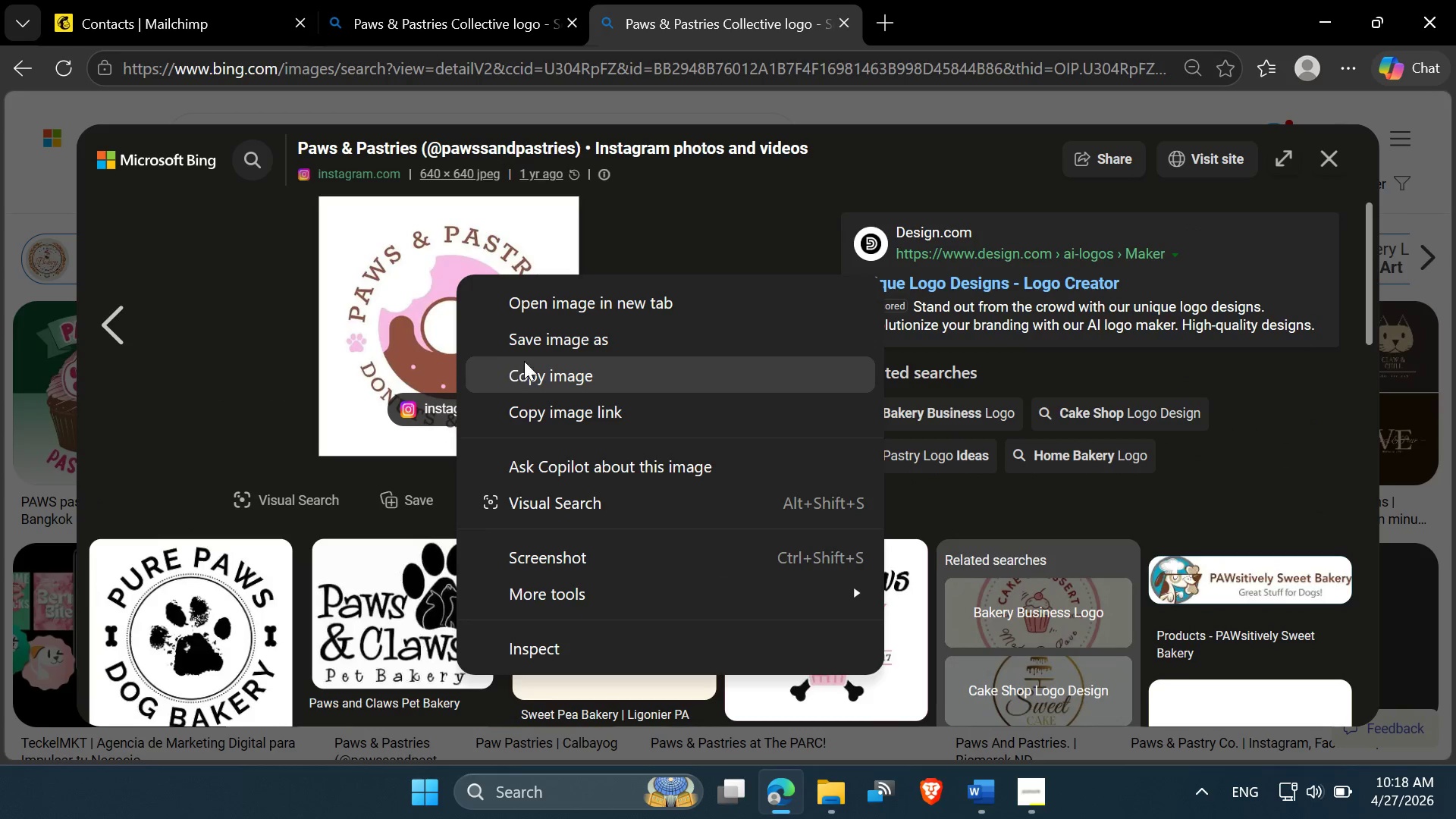 
scroll: coordinate [426, 412], scroll_direction: up, amount: 9.0
 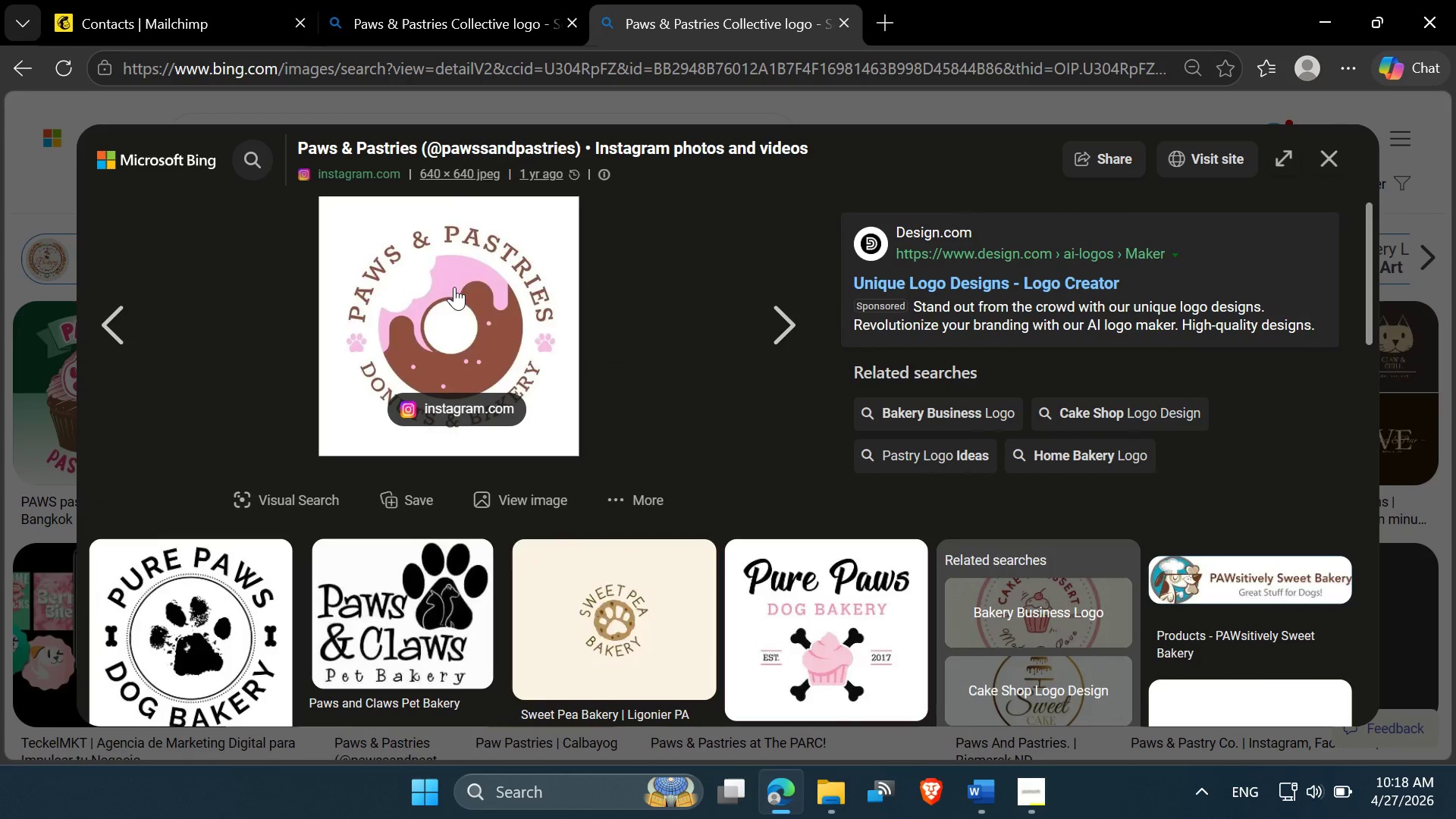 
left_click([530, 349])
 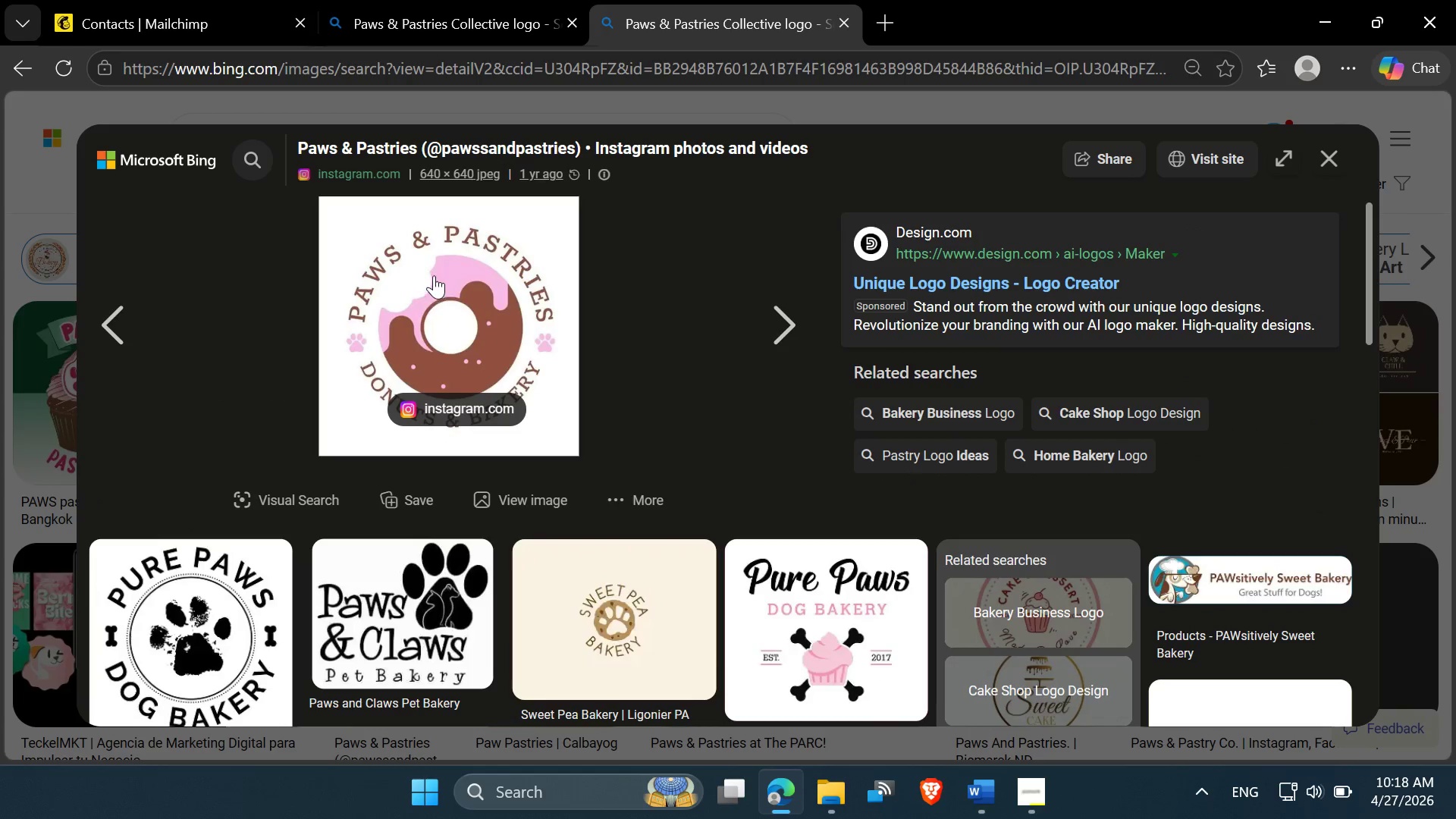 
wait(9.42)
 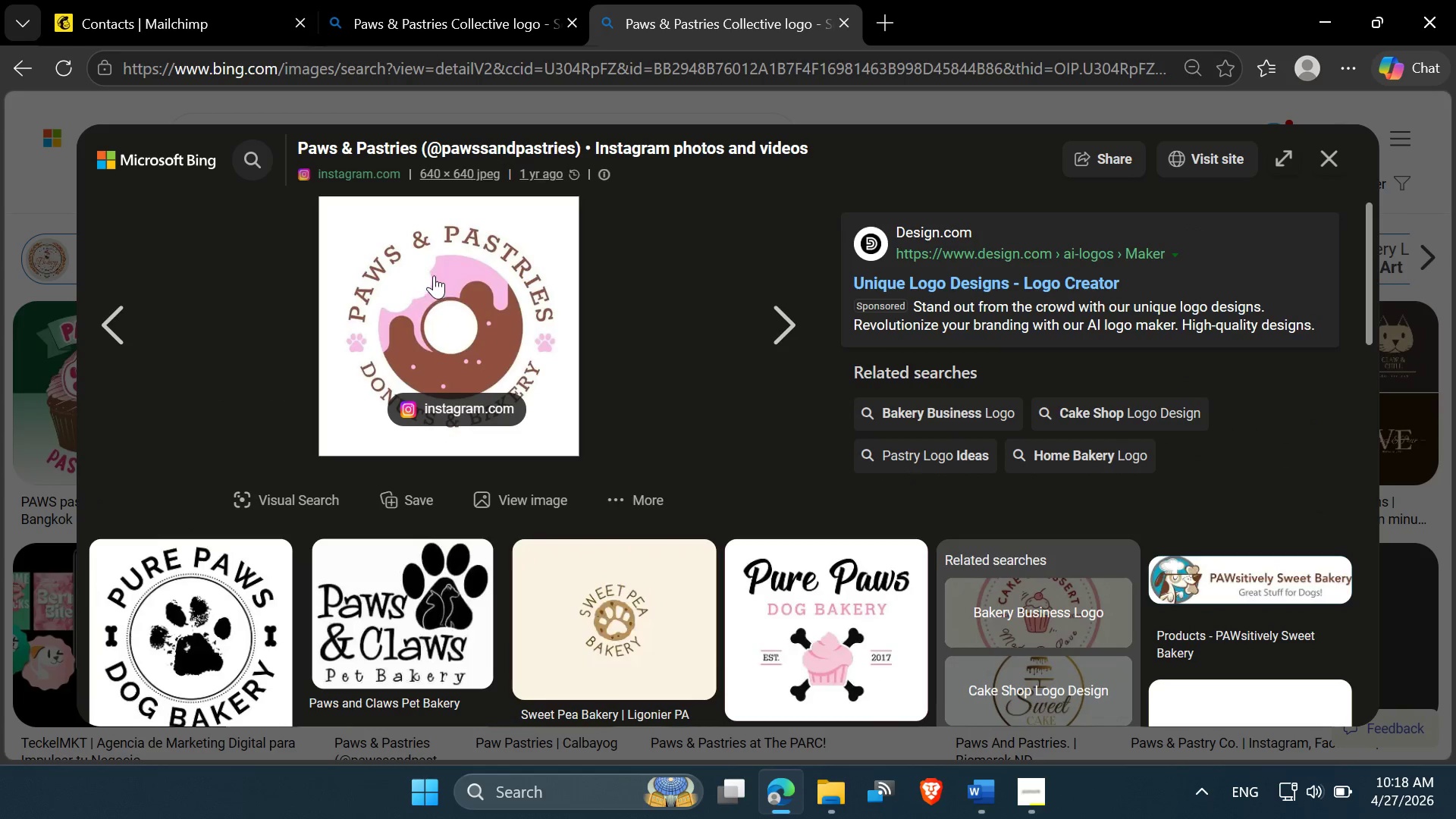 
left_click([497, 636])
 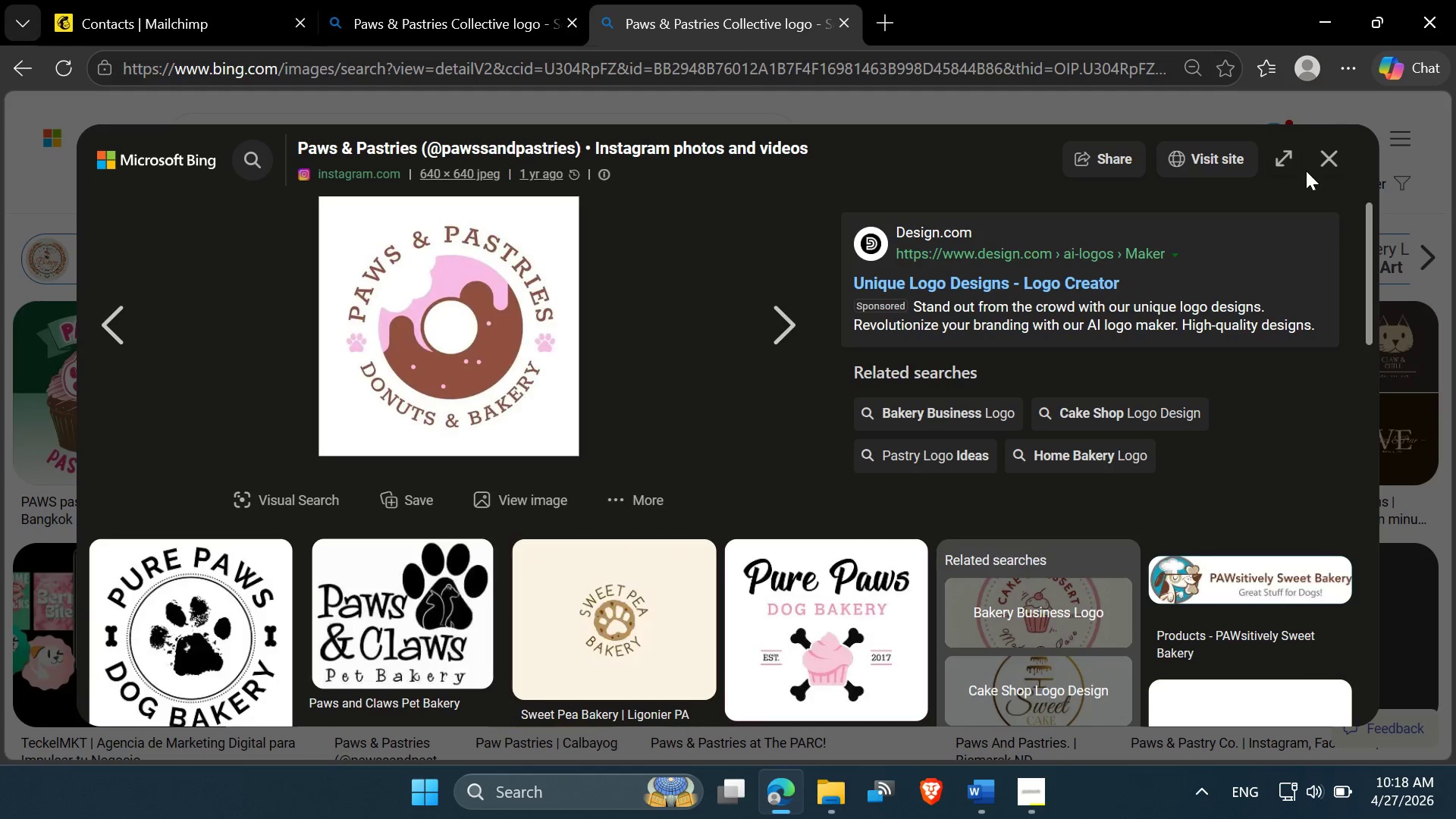 
left_click([1322, 155])
 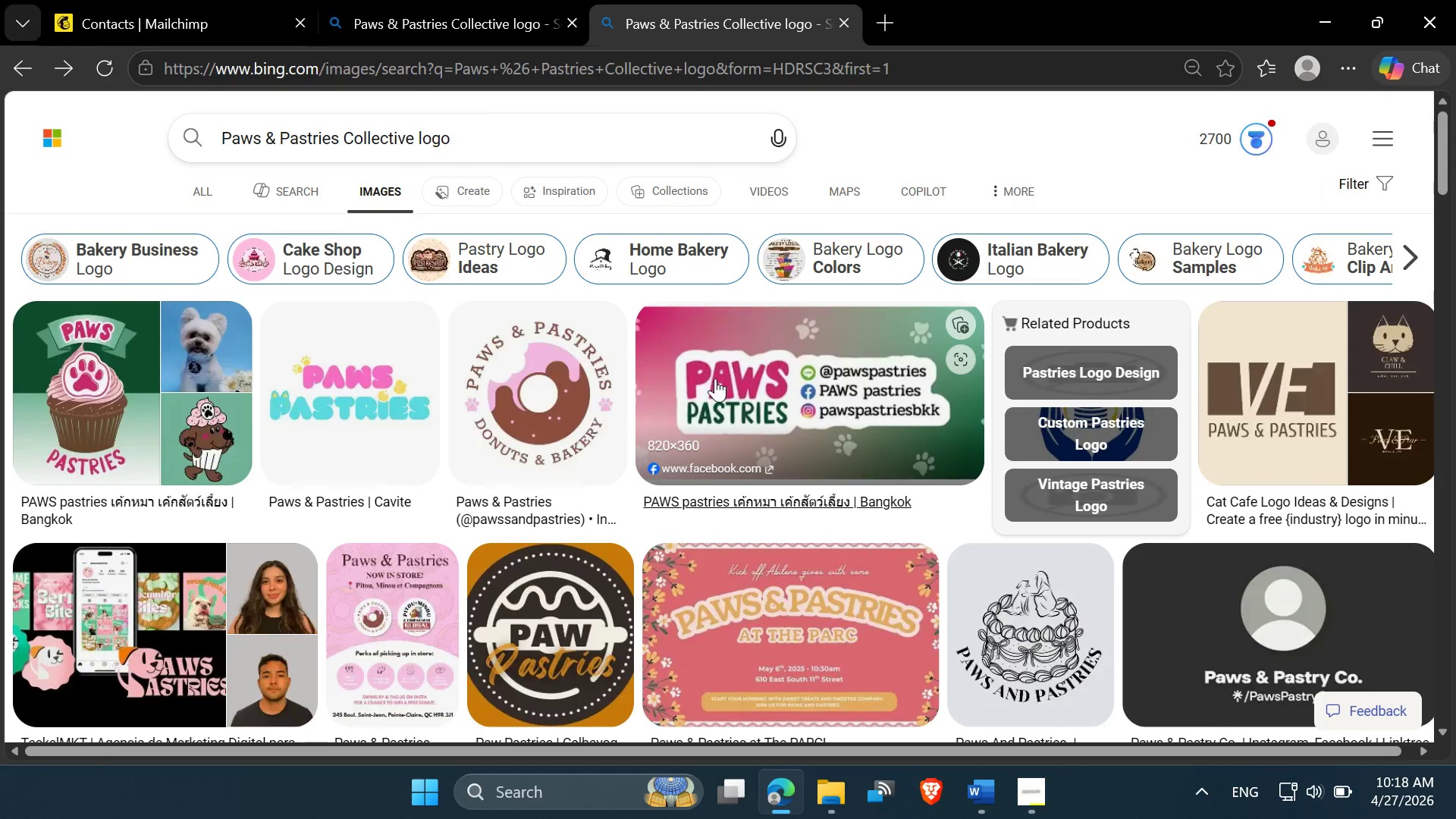 
scroll: coordinate [700, 392], scroll_direction: none, amount: 0.0
 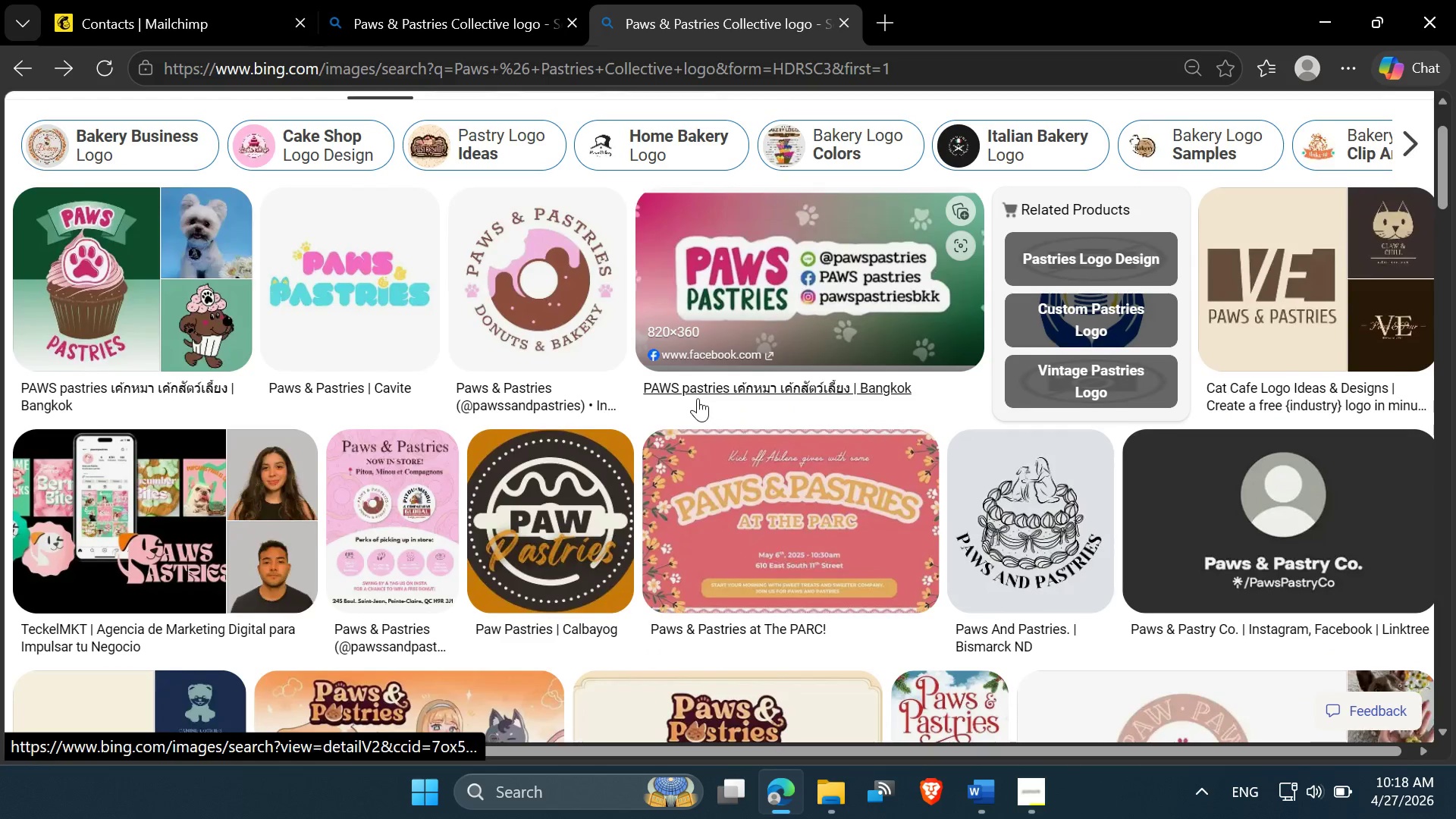 
scroll: coordinate [698, 403], scroll_direction: down, amount: 2.0
 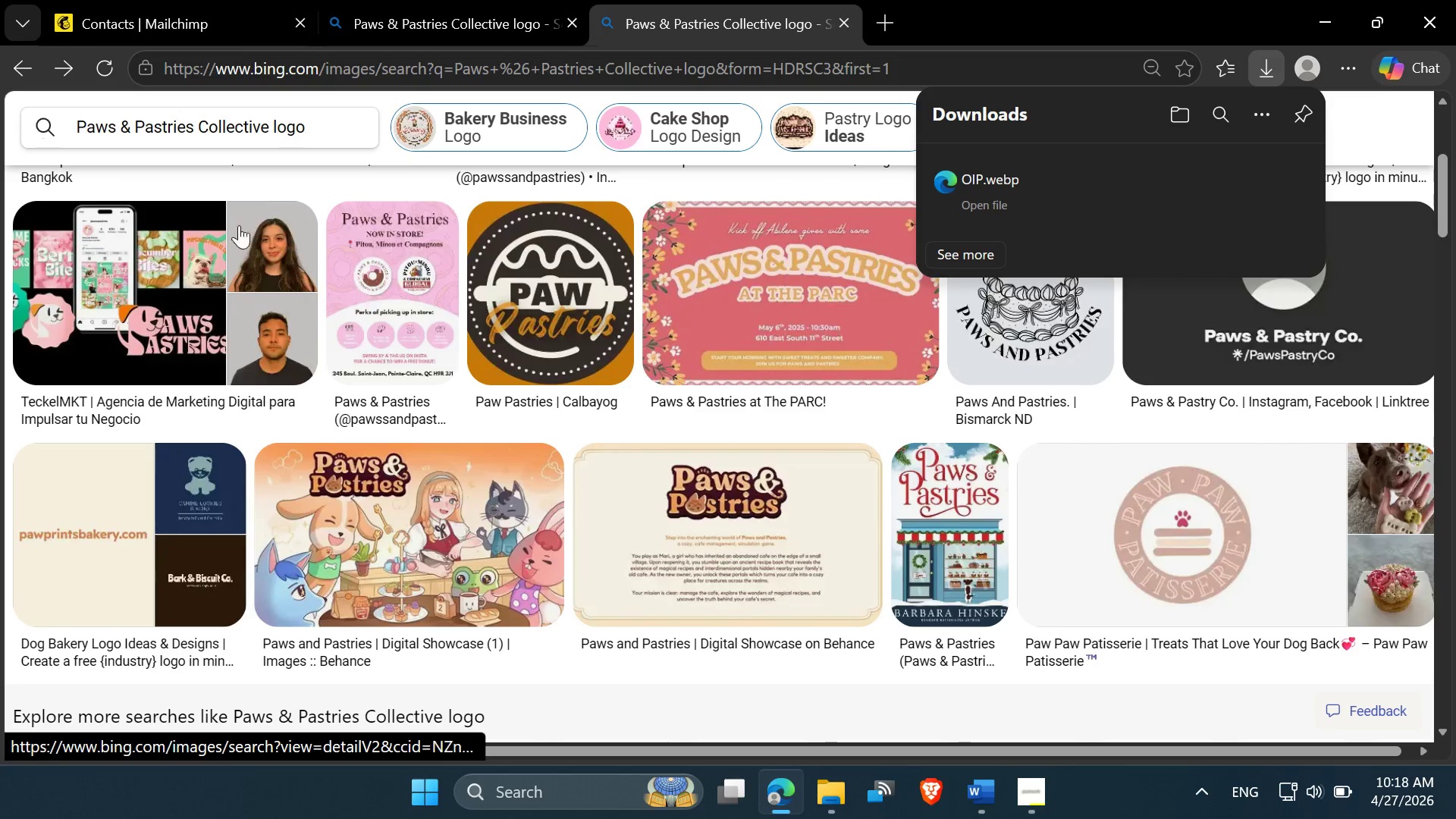 
wait(8.58)
 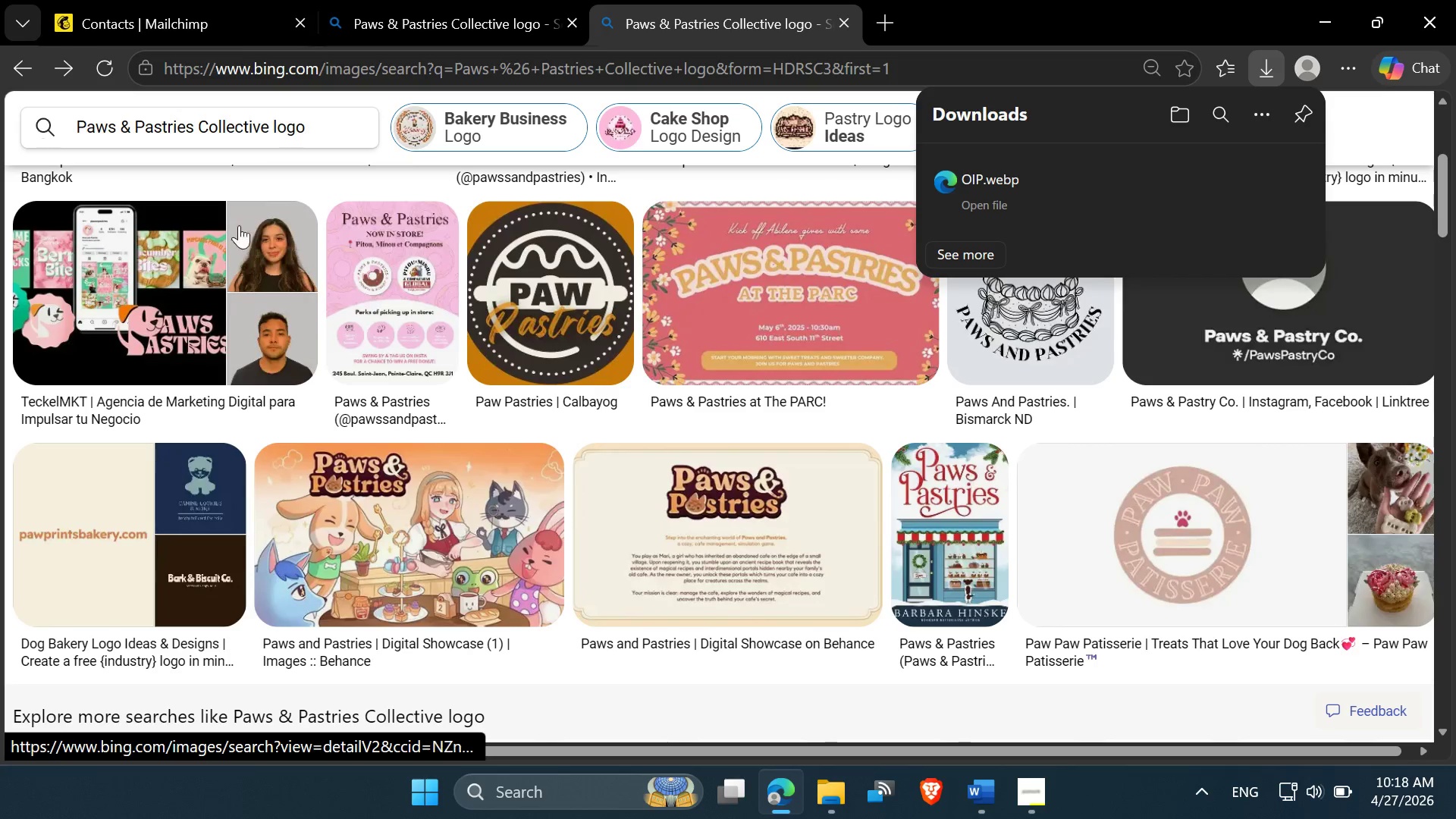 
scroll: coordinate [1167, 523], scroll_direction: down, amount: 2.0
 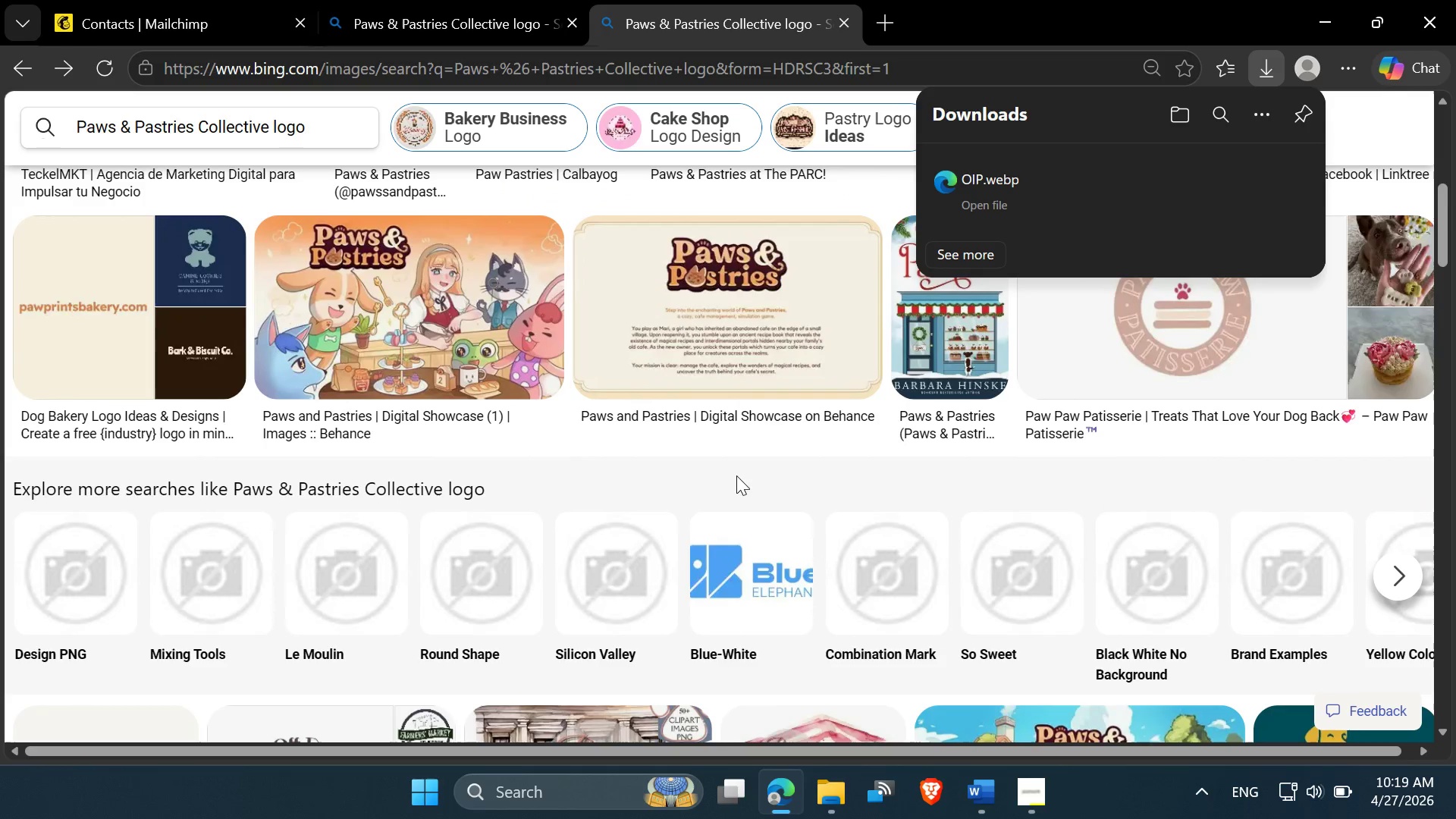 
left_click([742, 457])
 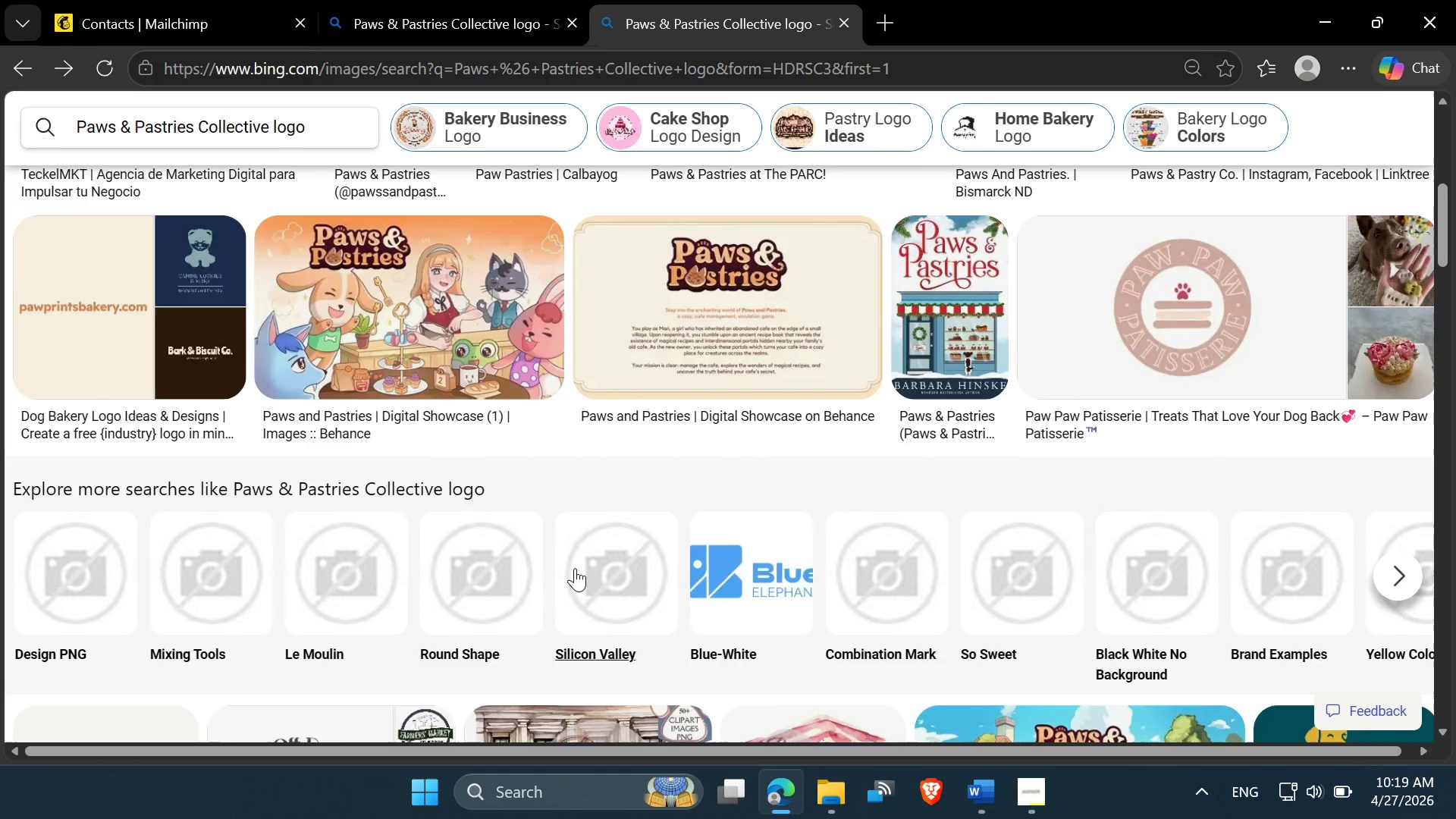 
scroll: coordinate [567, 586], scroll_direction: down, amount: 3.0
 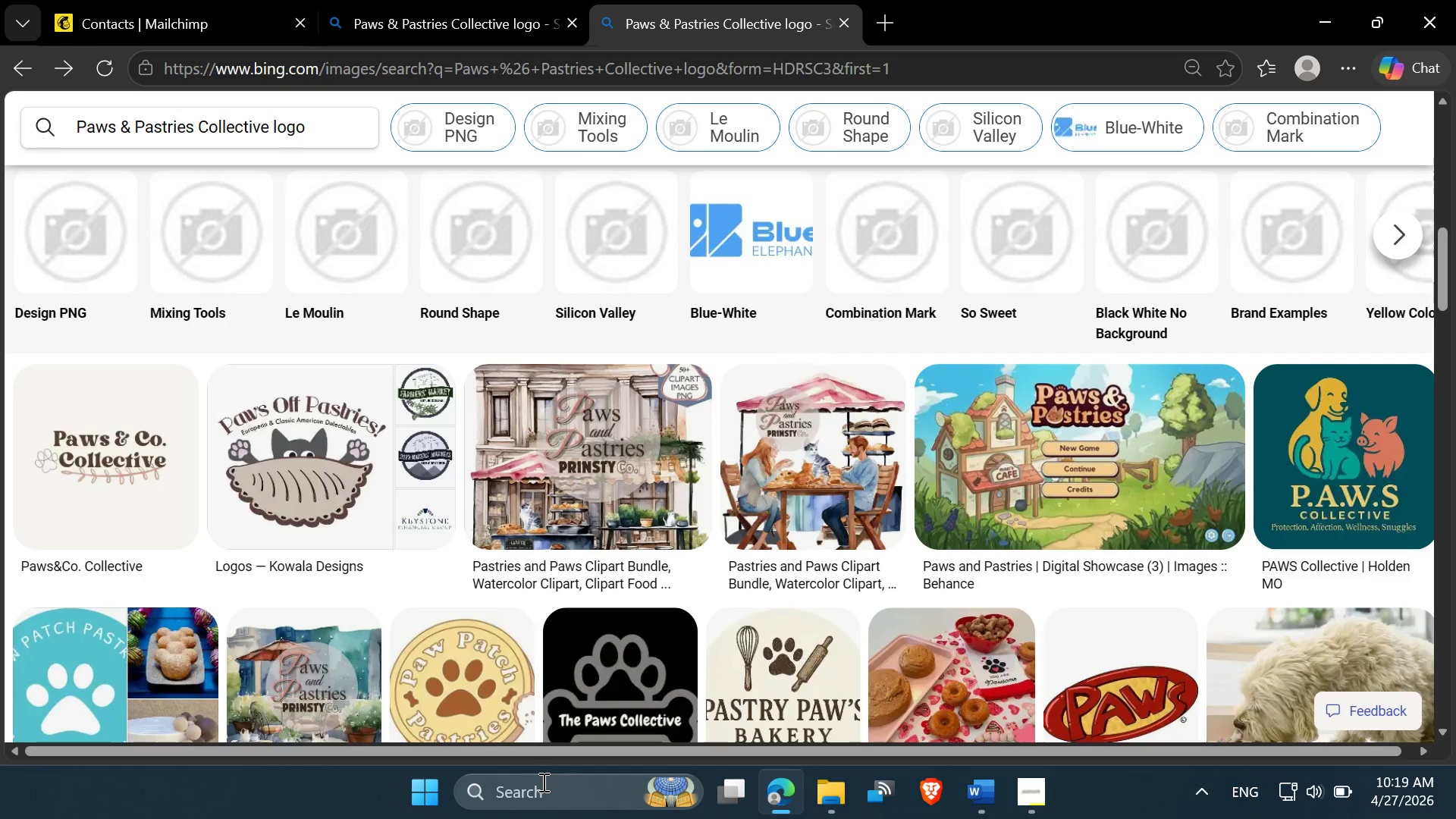 
left_click([548, 797])
 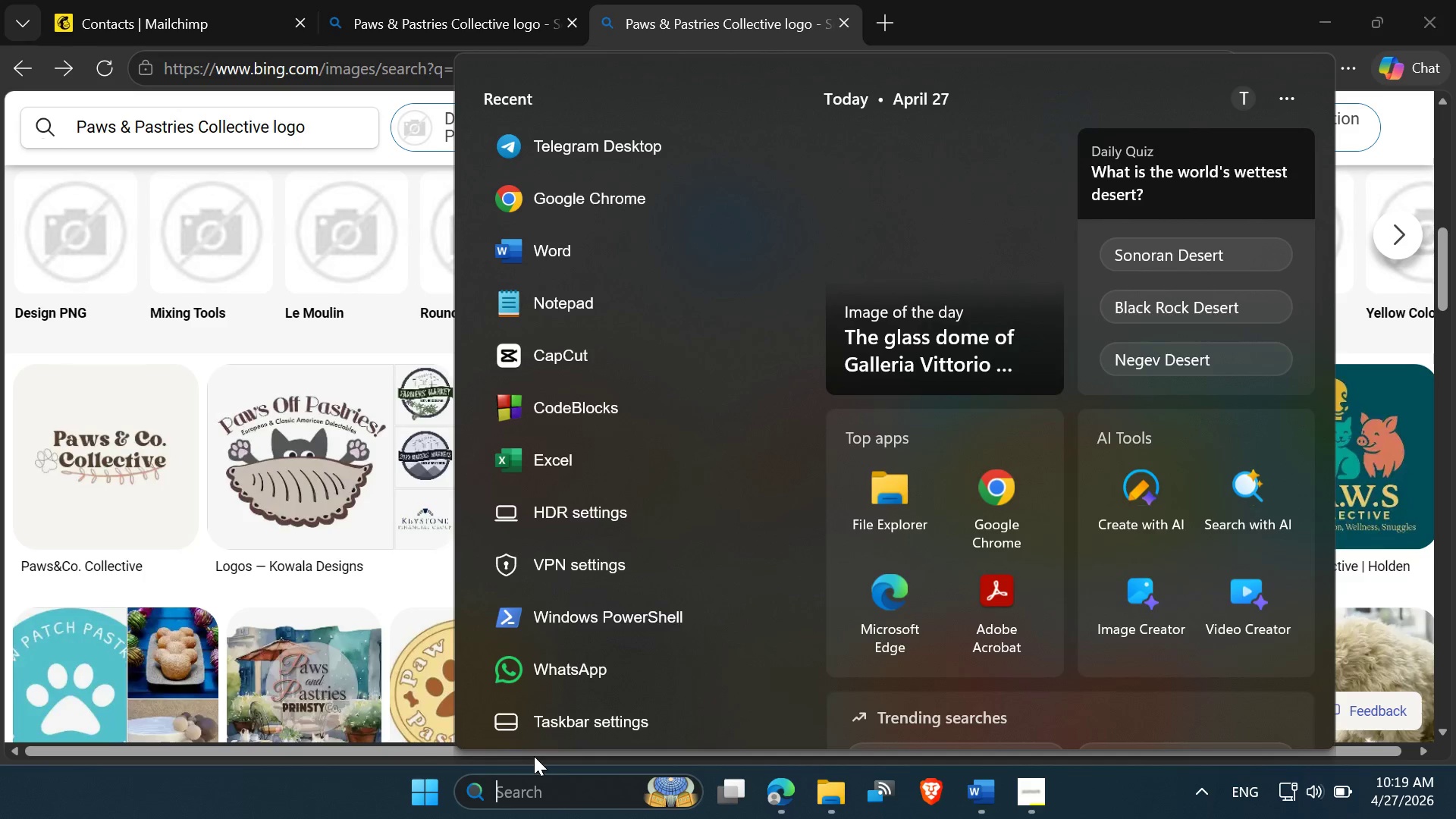 
type(chro)
 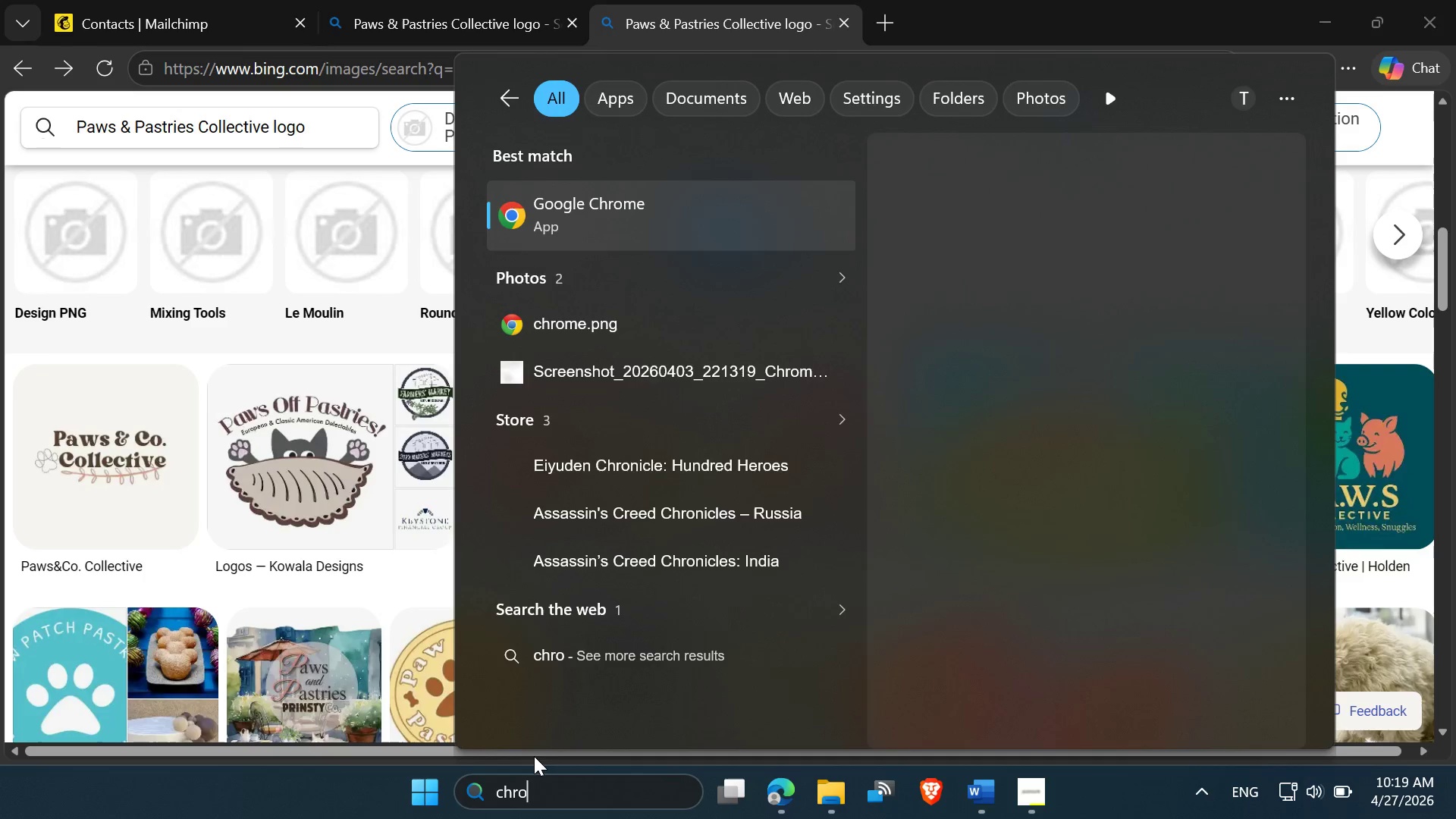 
key(Enter)
 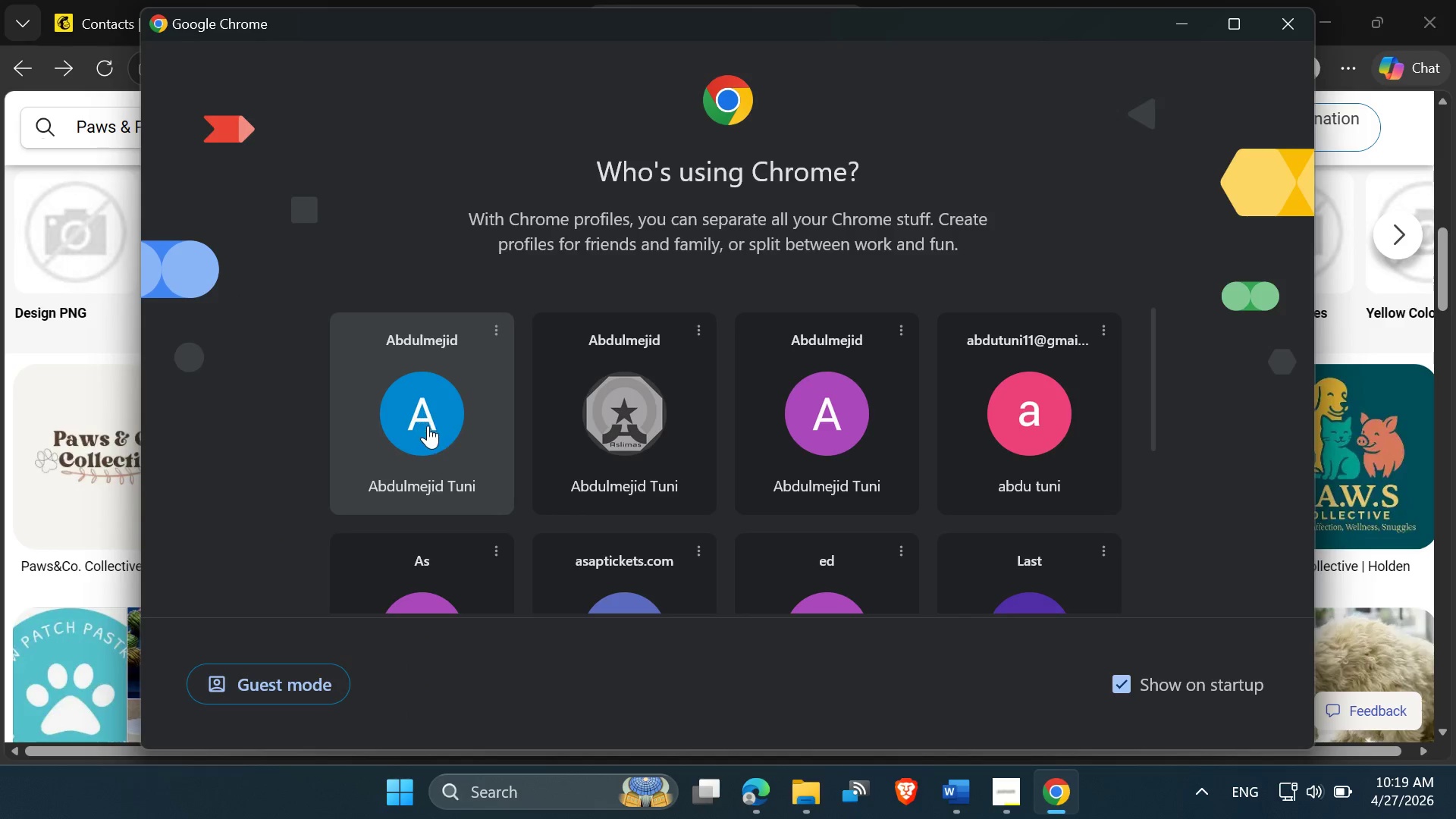 
left_click([812, 466])
 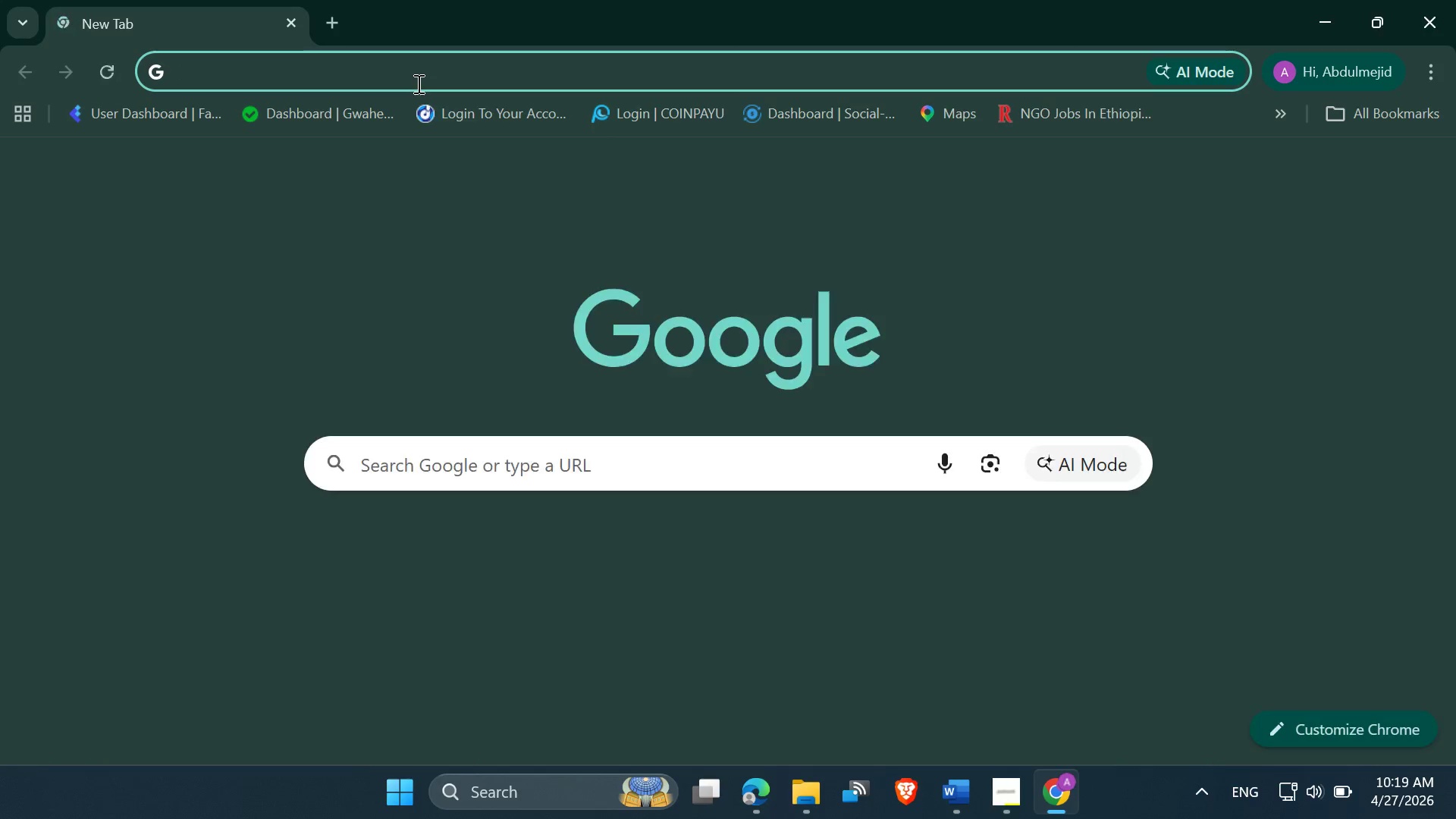 
type(paws and paster)
 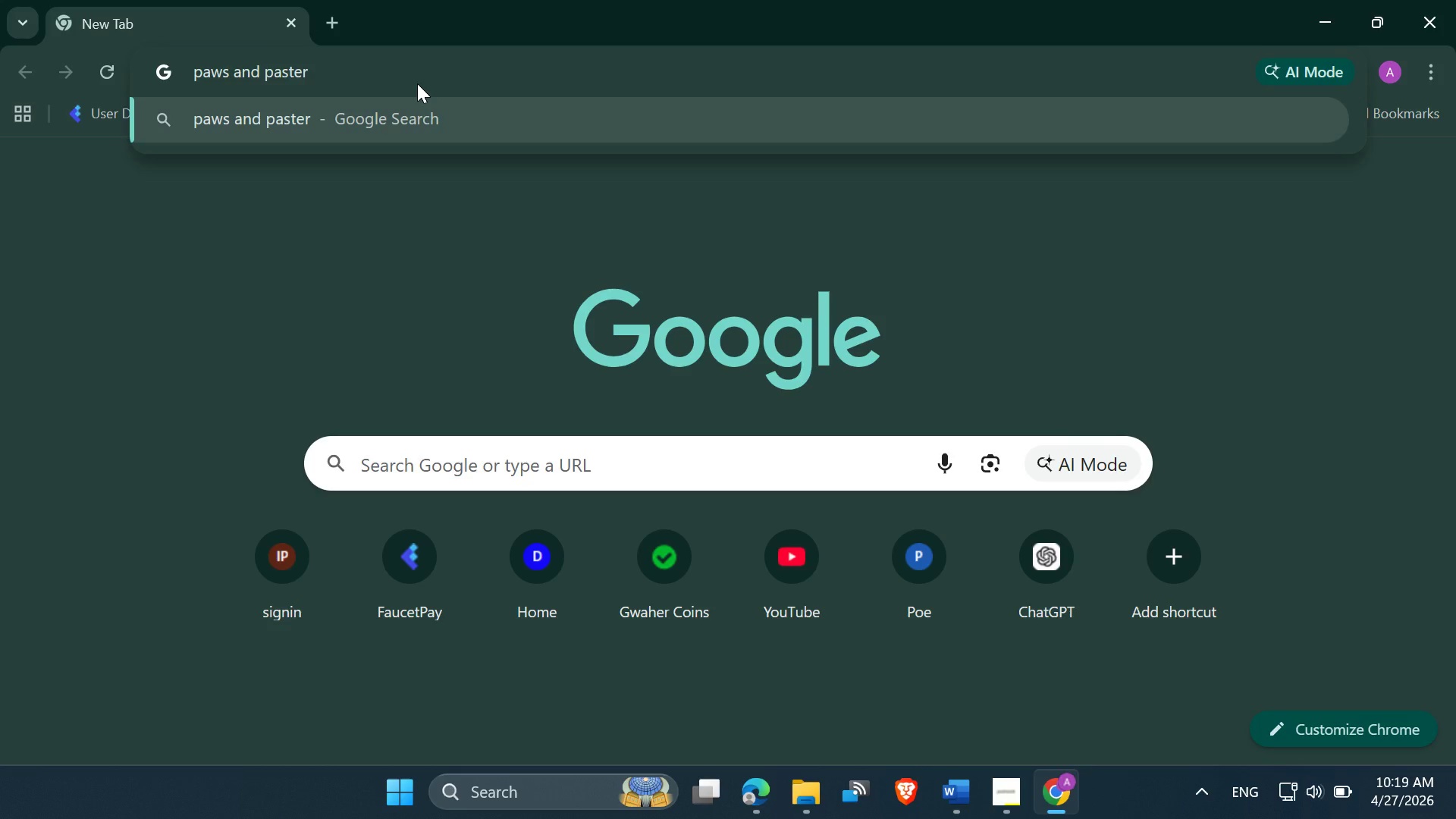 
hold_key(key=Backspace, duration=1.44)
 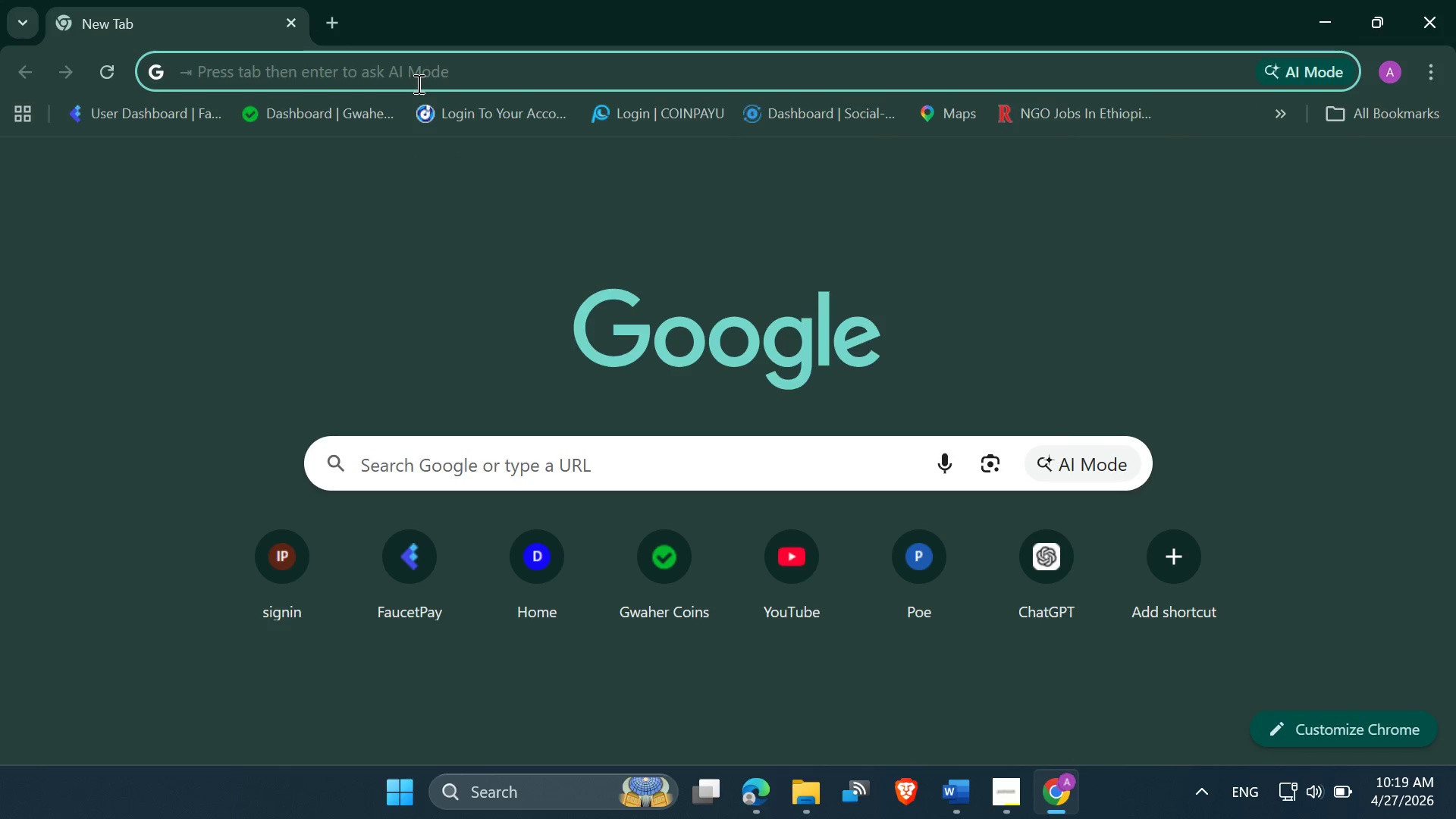 
key(Control+V)
 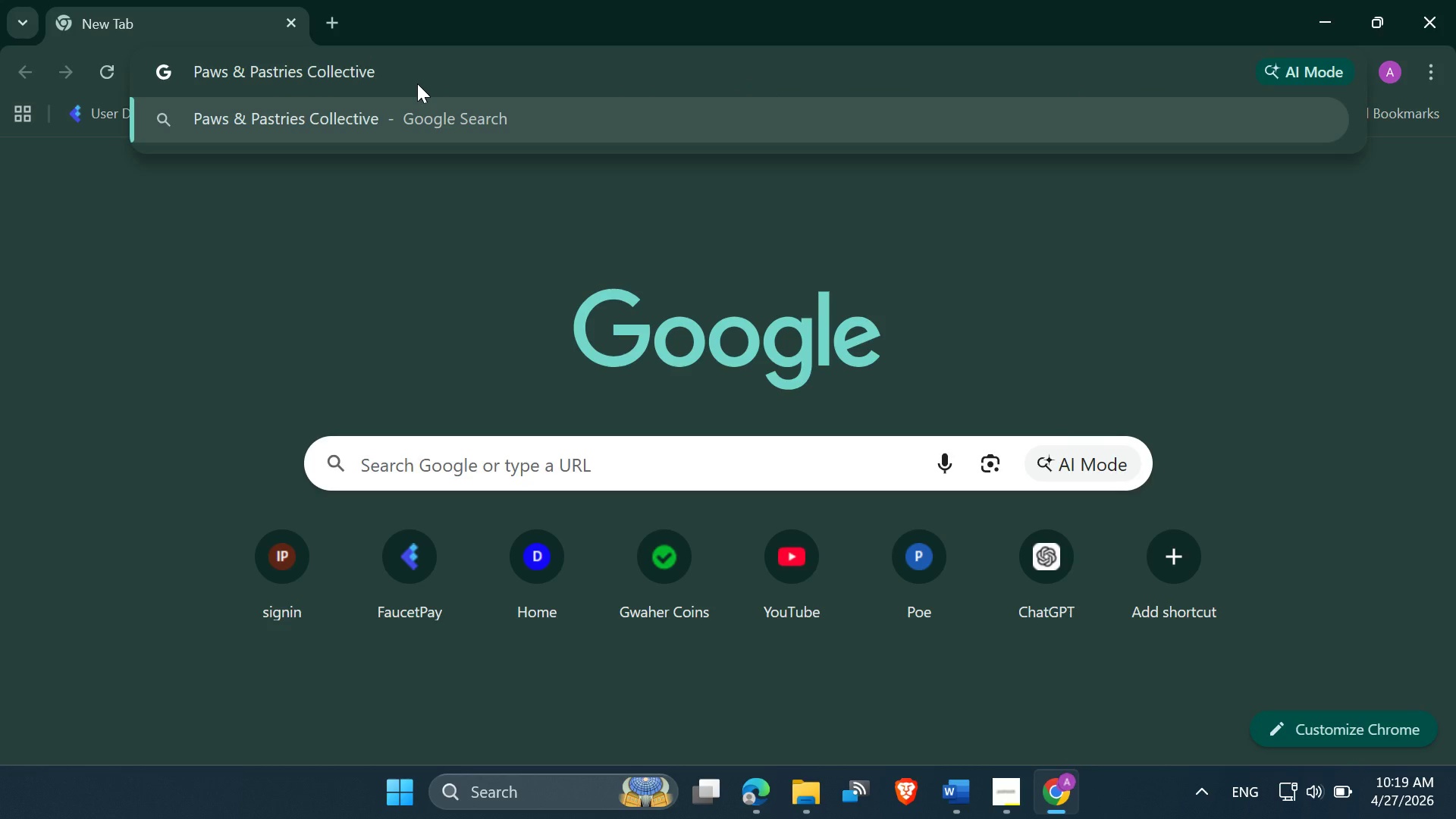 
key(Enter)
 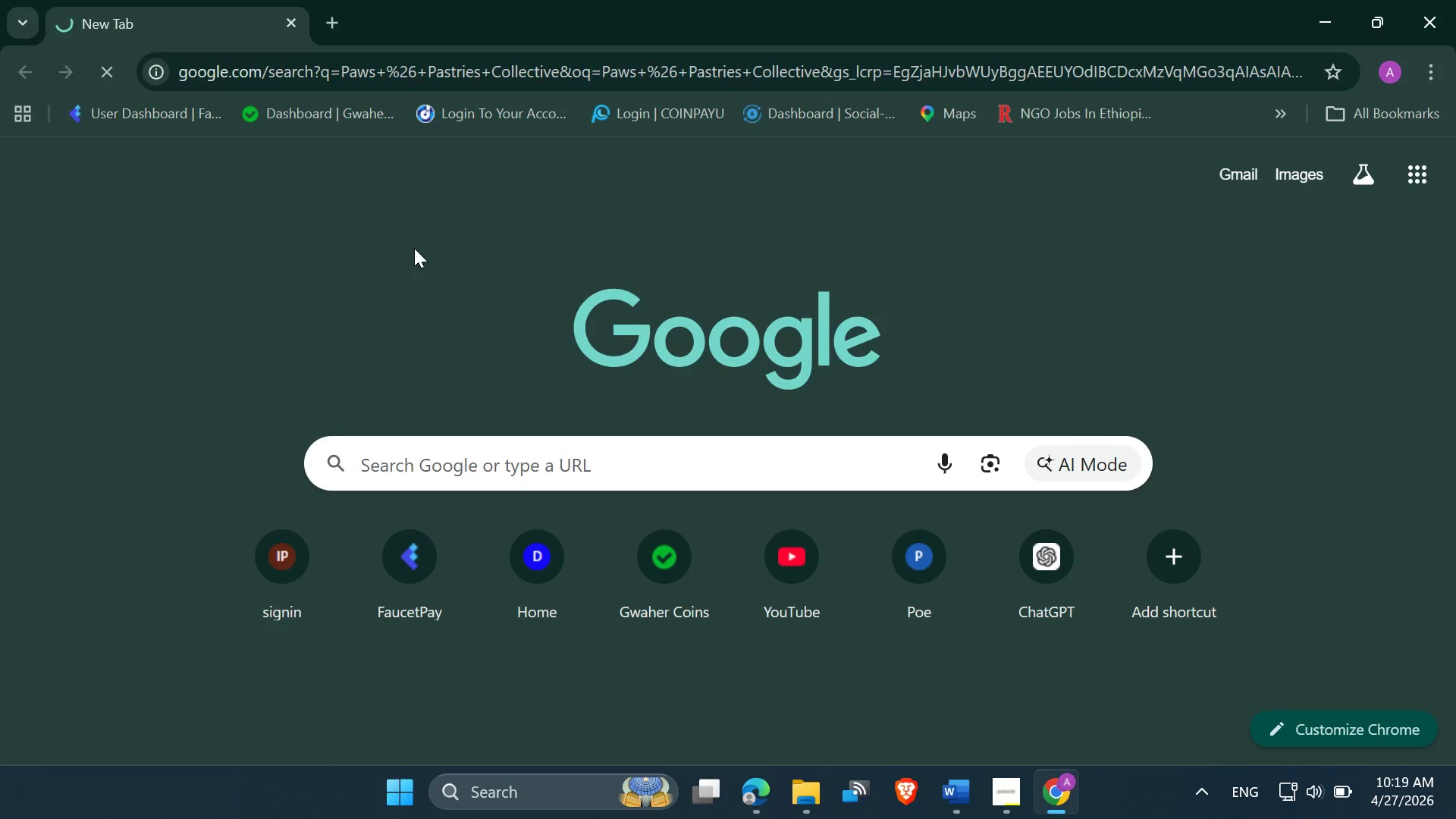 
wait(11.95)
 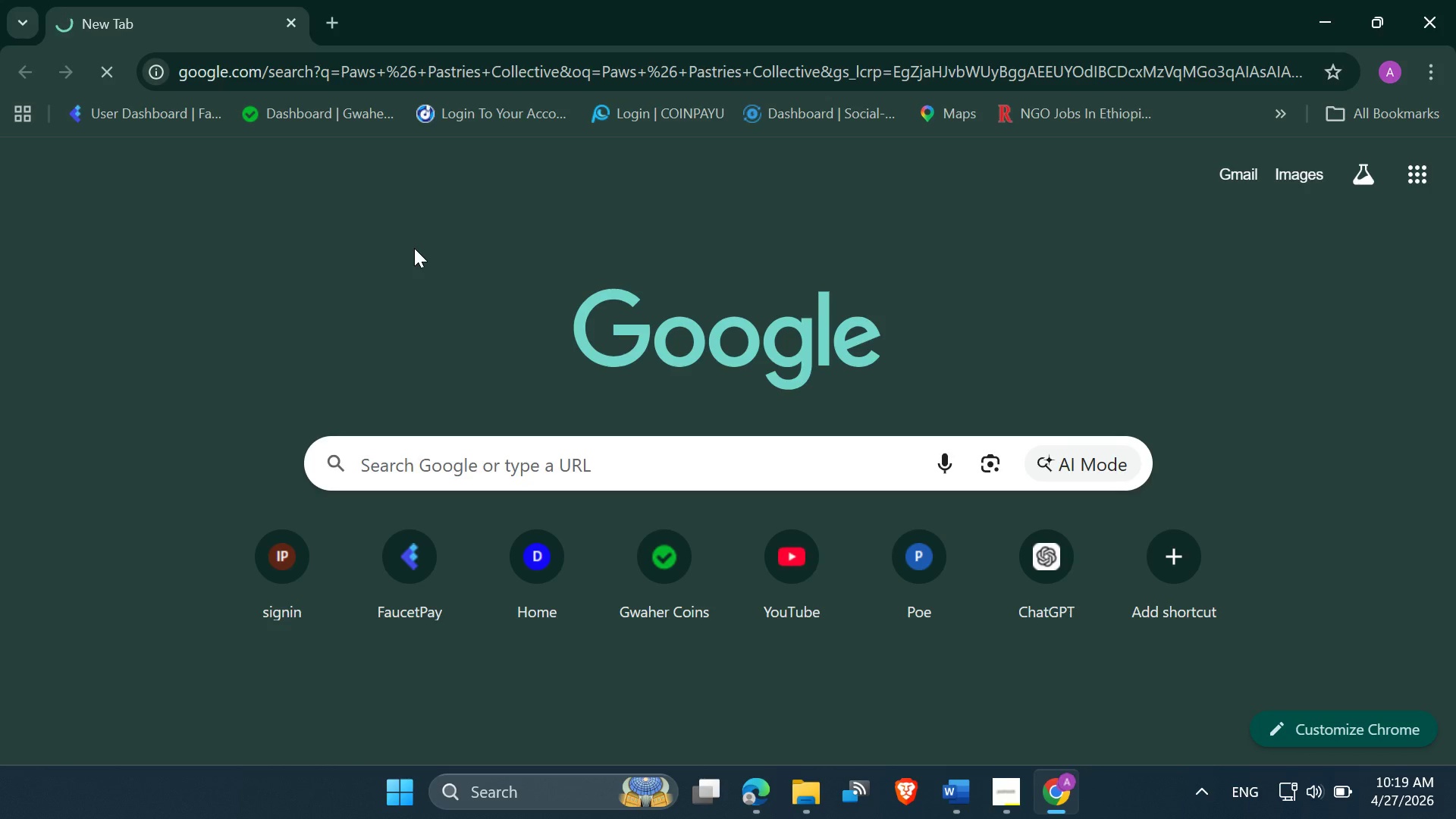 
scroll: coordinate [511, 388], scroll_direction: down, amount: 1.0
 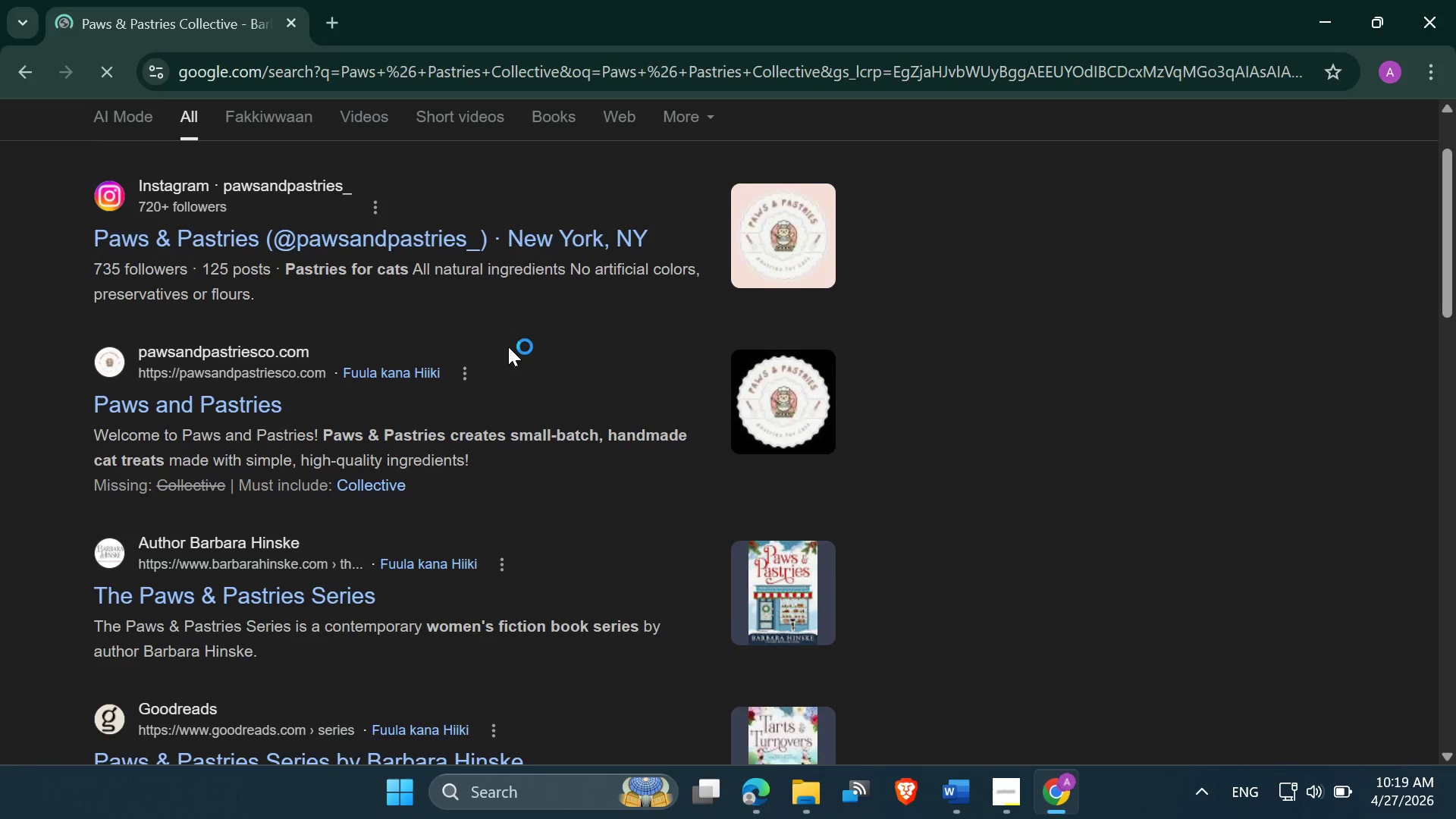 
scroll: coordinate [488, 338], scroll_direction: up, amount: 2.0
 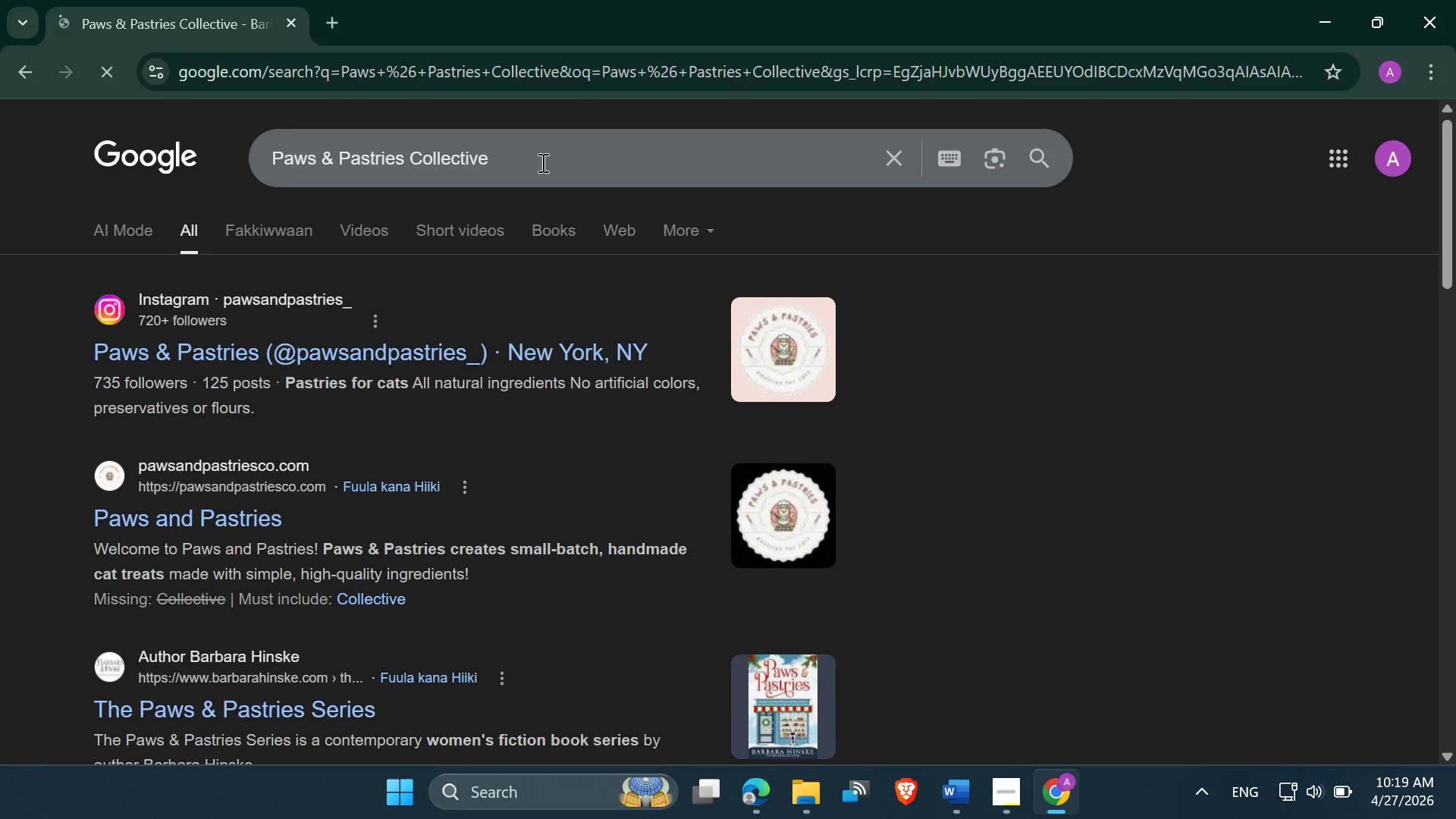 
left_click([547, 155])
 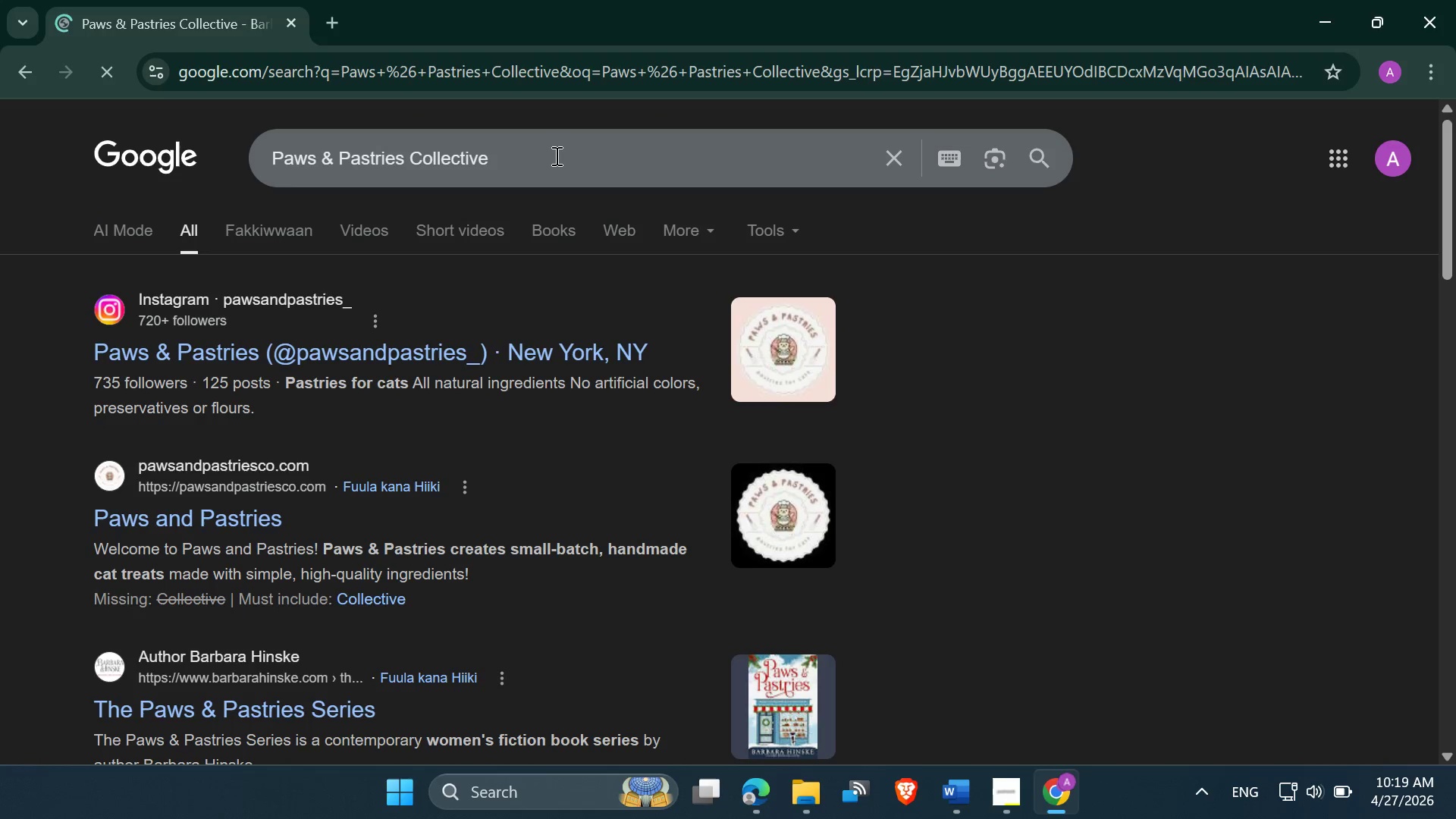 
type( logo)
 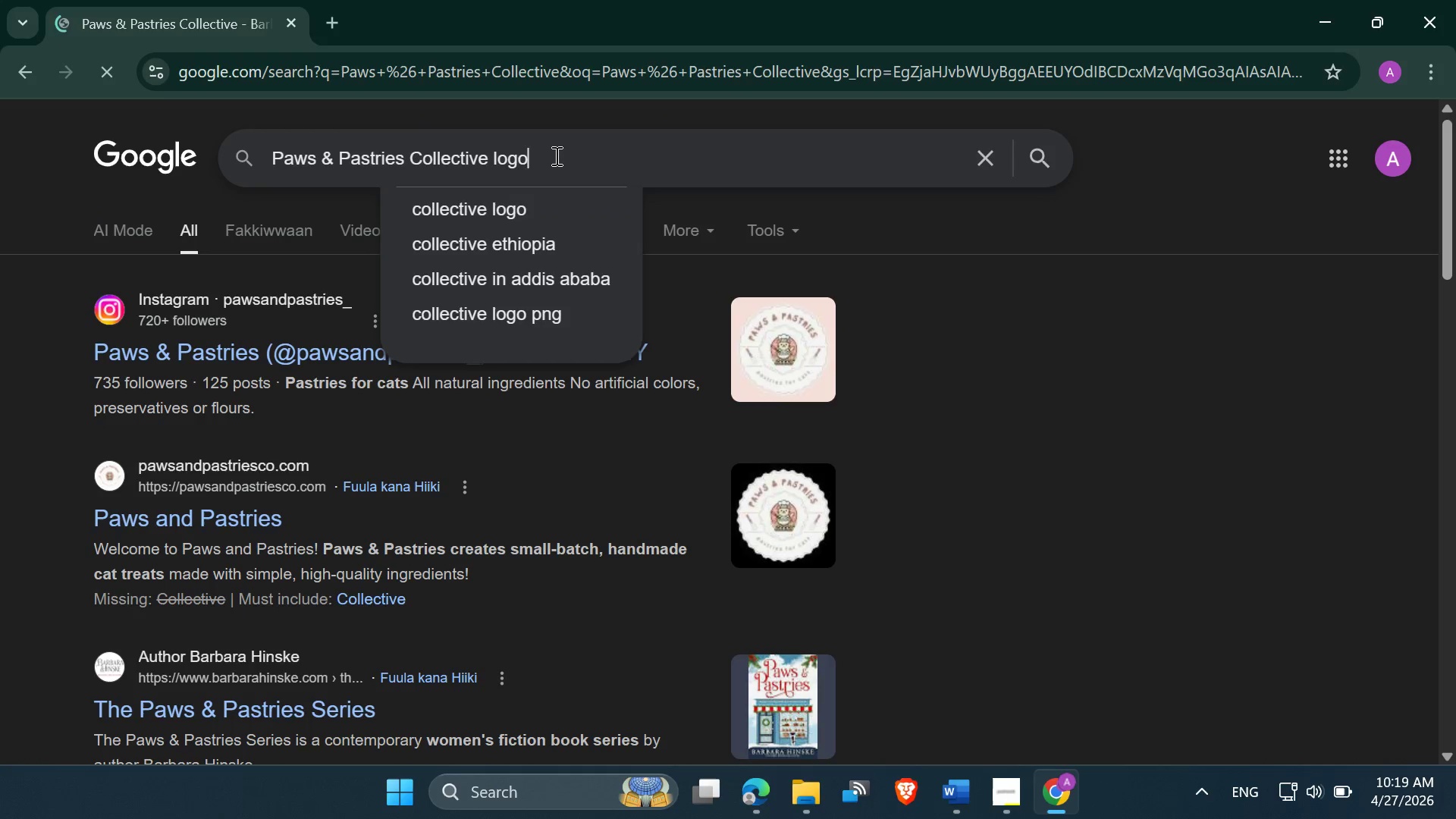 
key(Enter)
 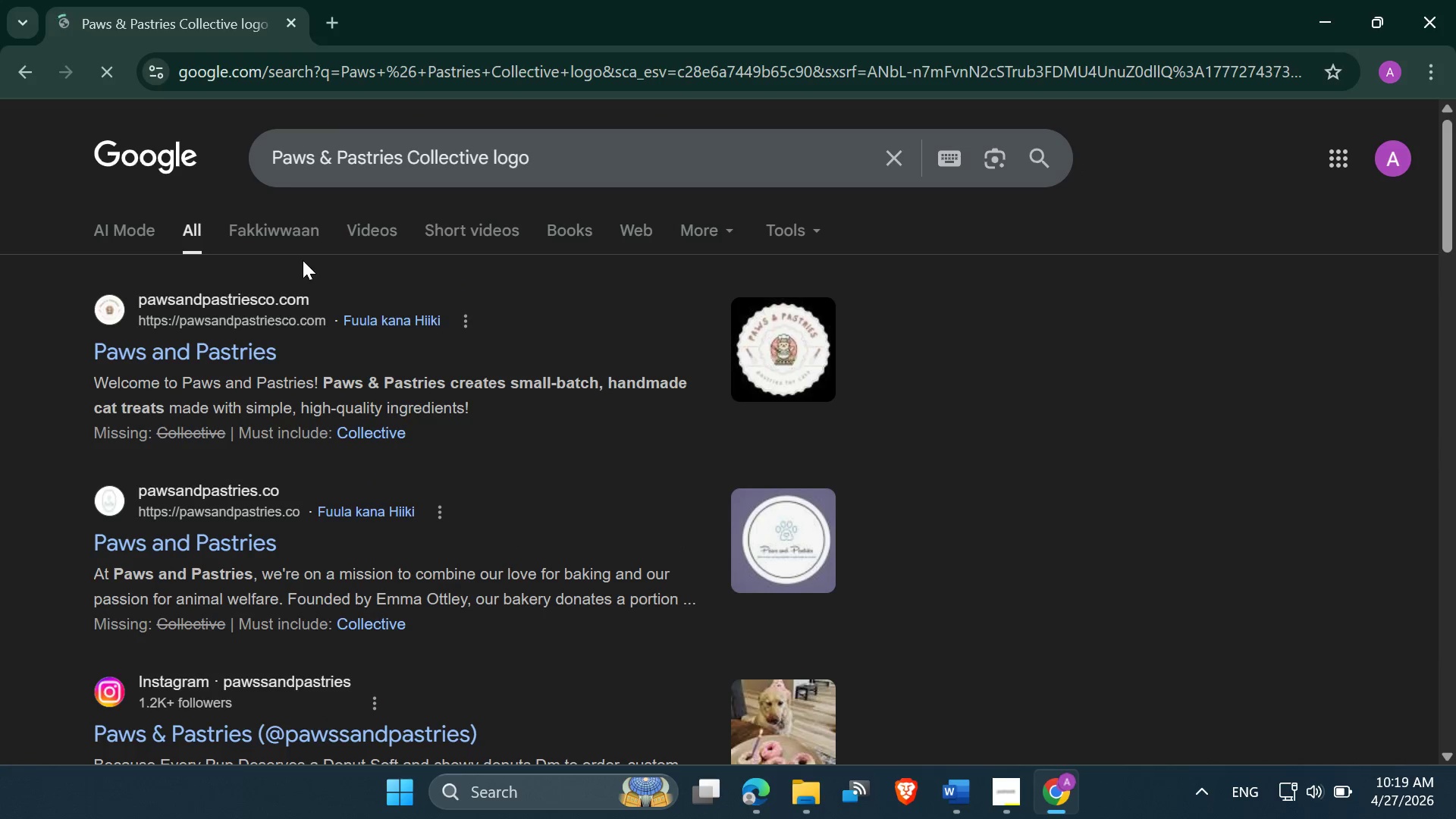 
left_click([286, 240])
 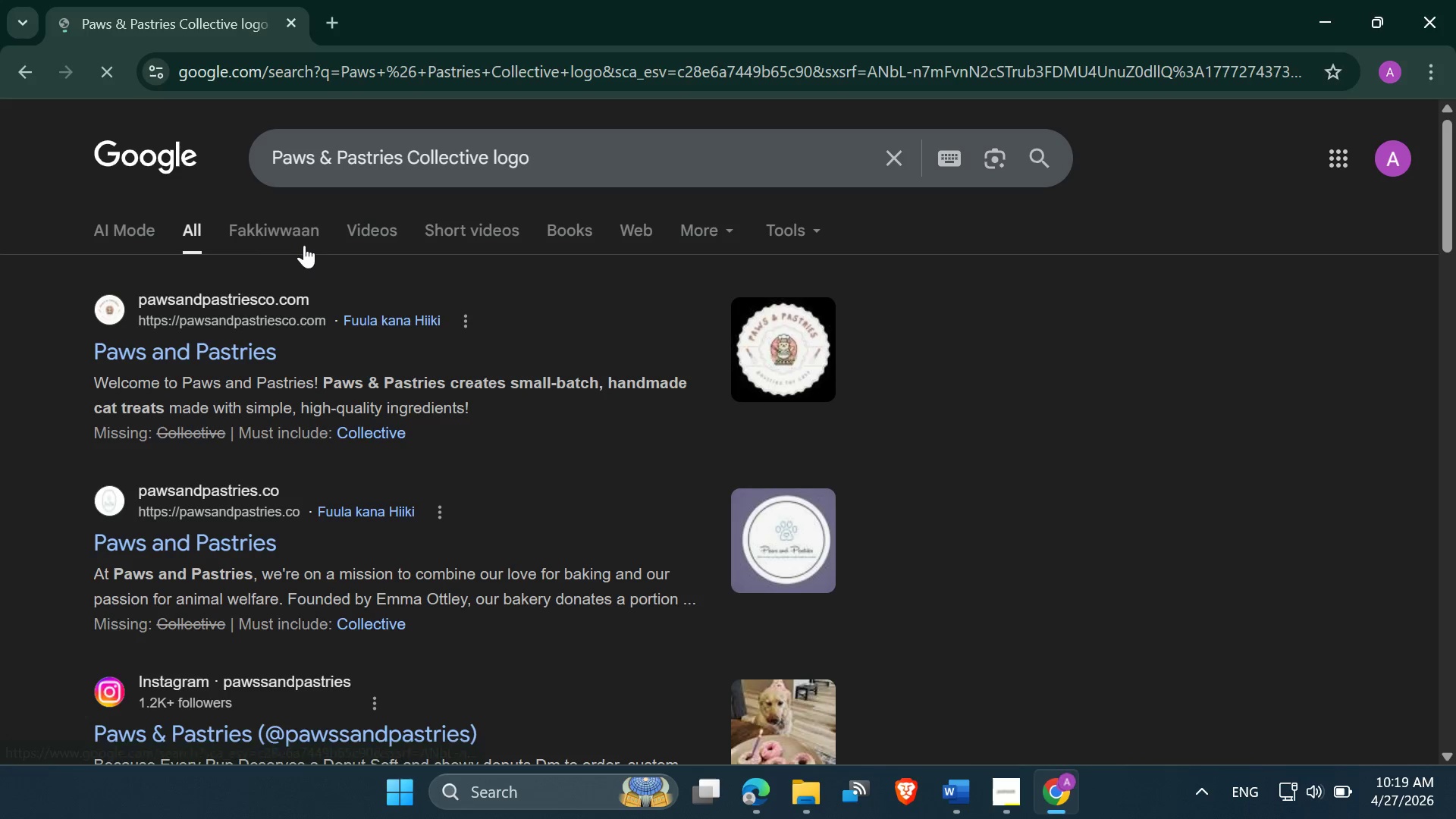 
left_click([298, 235])
 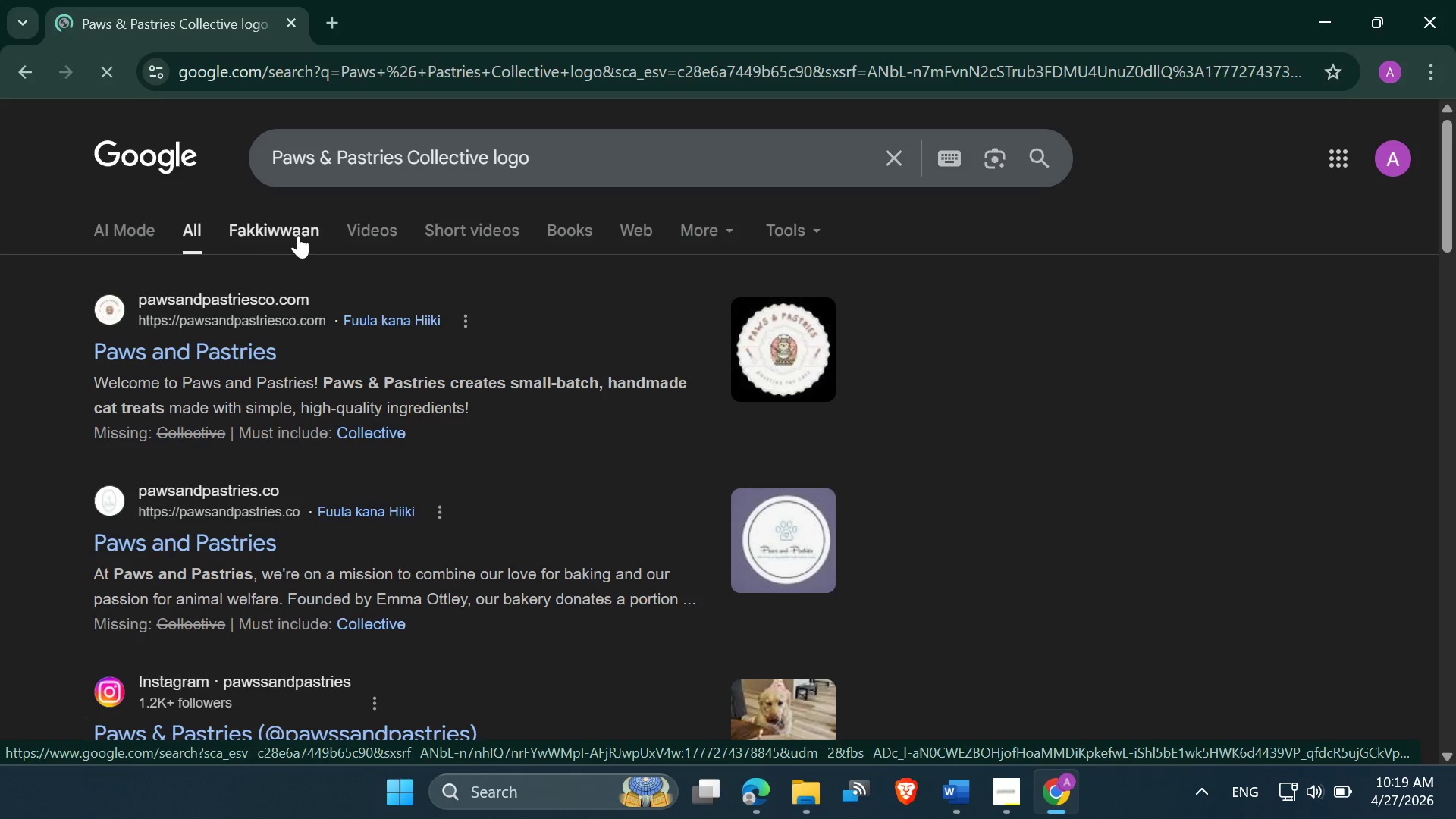 
wait(9.19)
 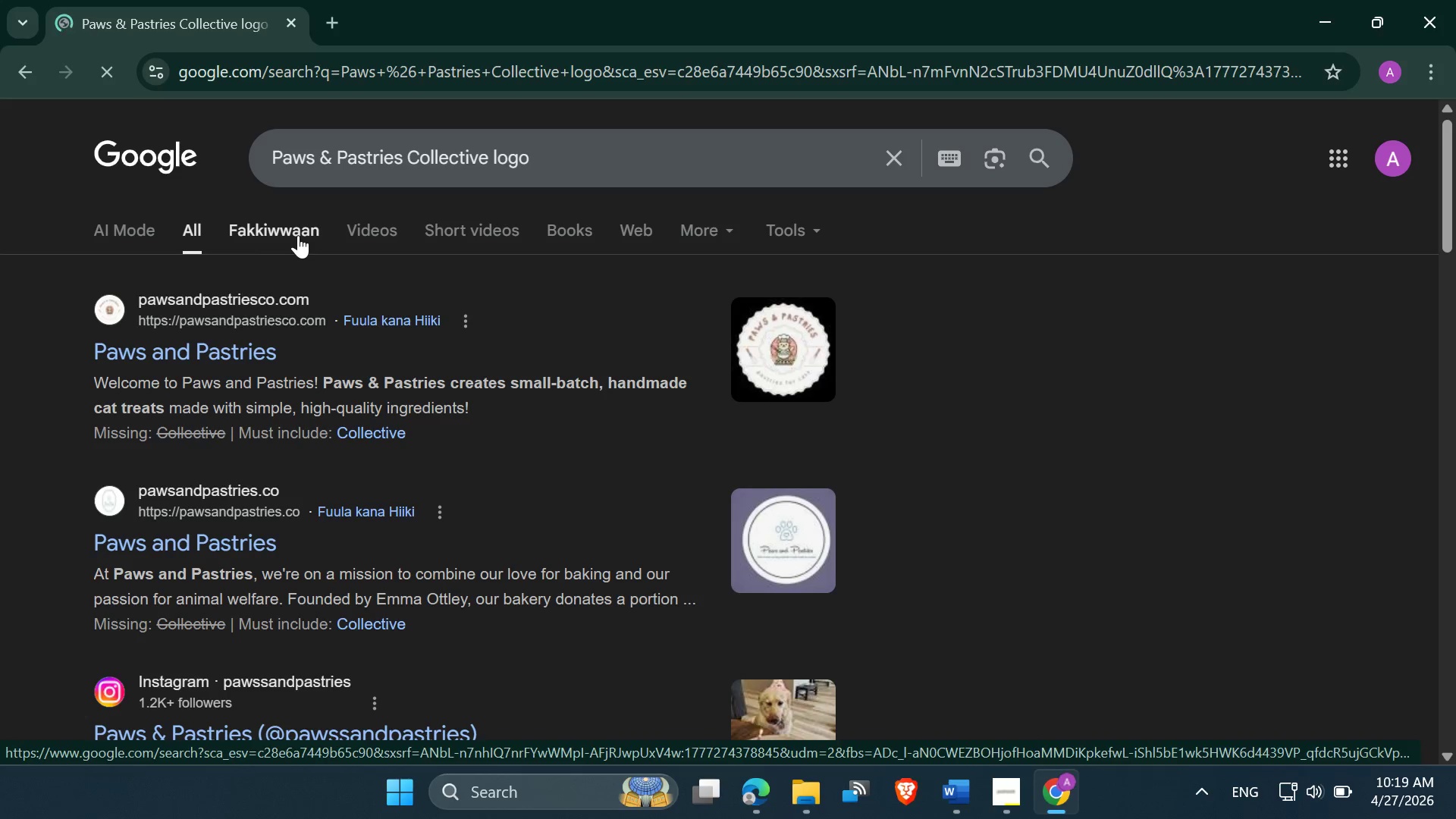 
scroll: coordinate [281, 504], scroll_direction: down, amount: 1.0
 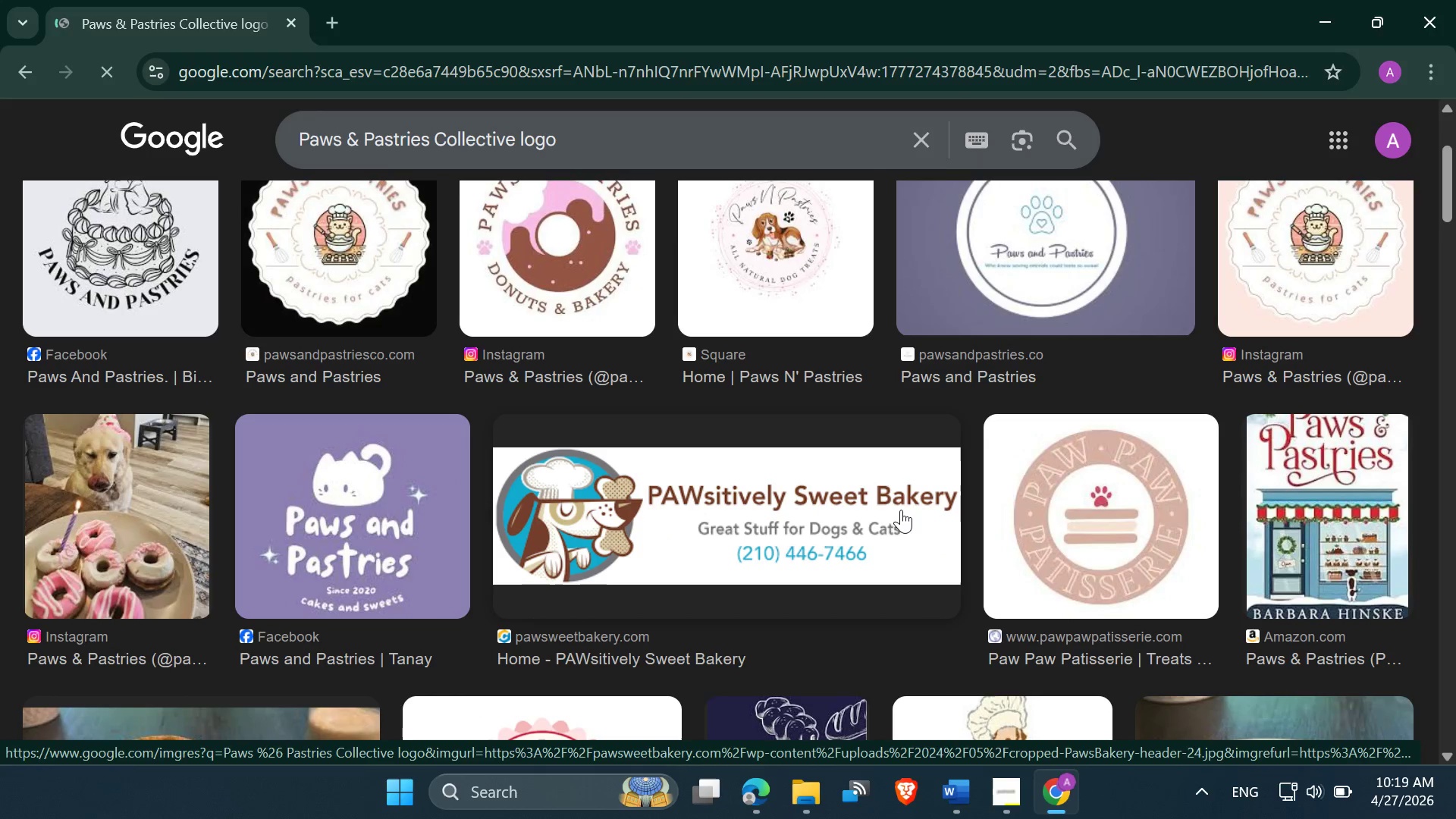 
wait(5.74)
 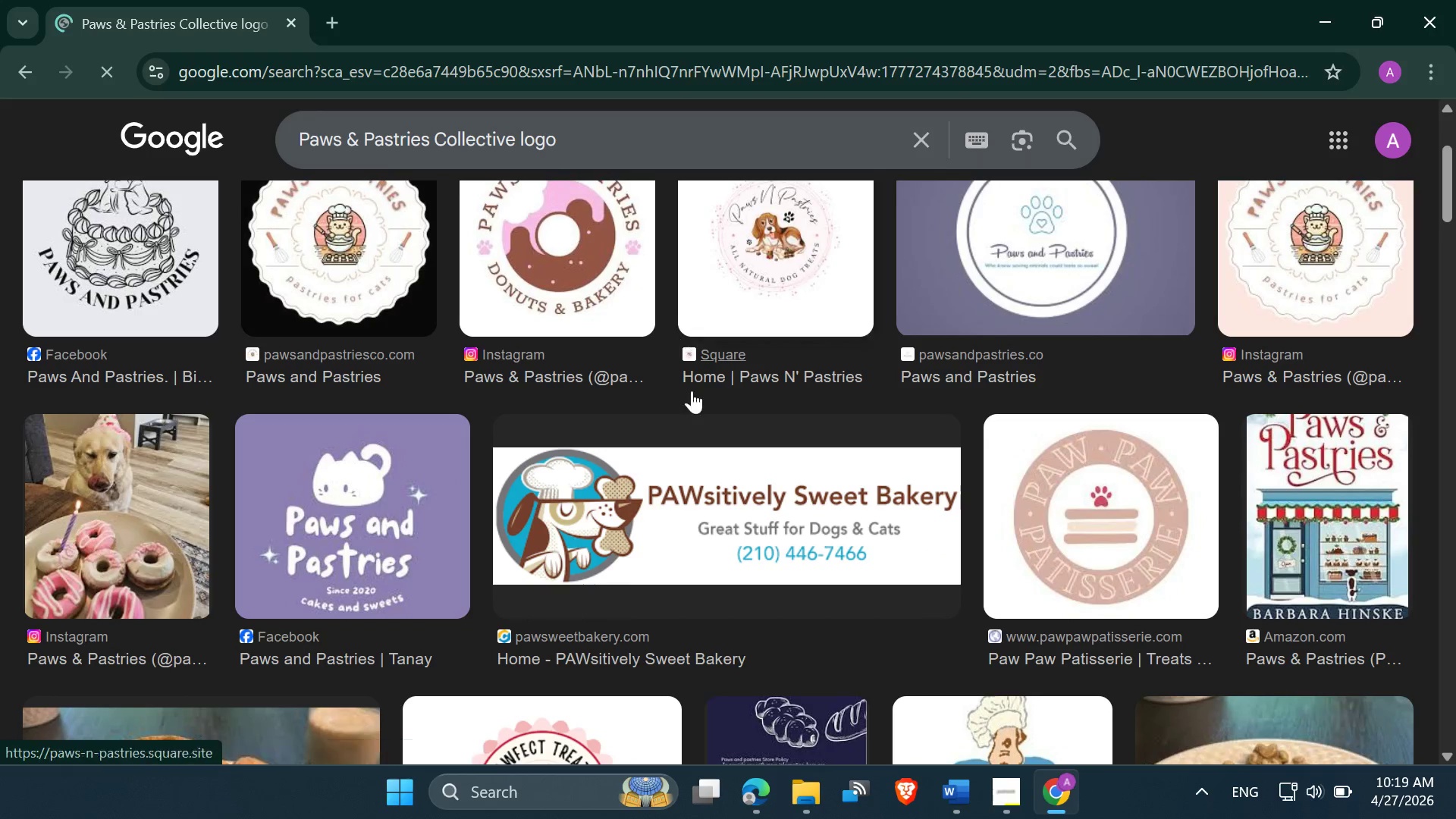 
scroll: coordinate [1050, 518], scroll_direction: none, amount: 0.0
 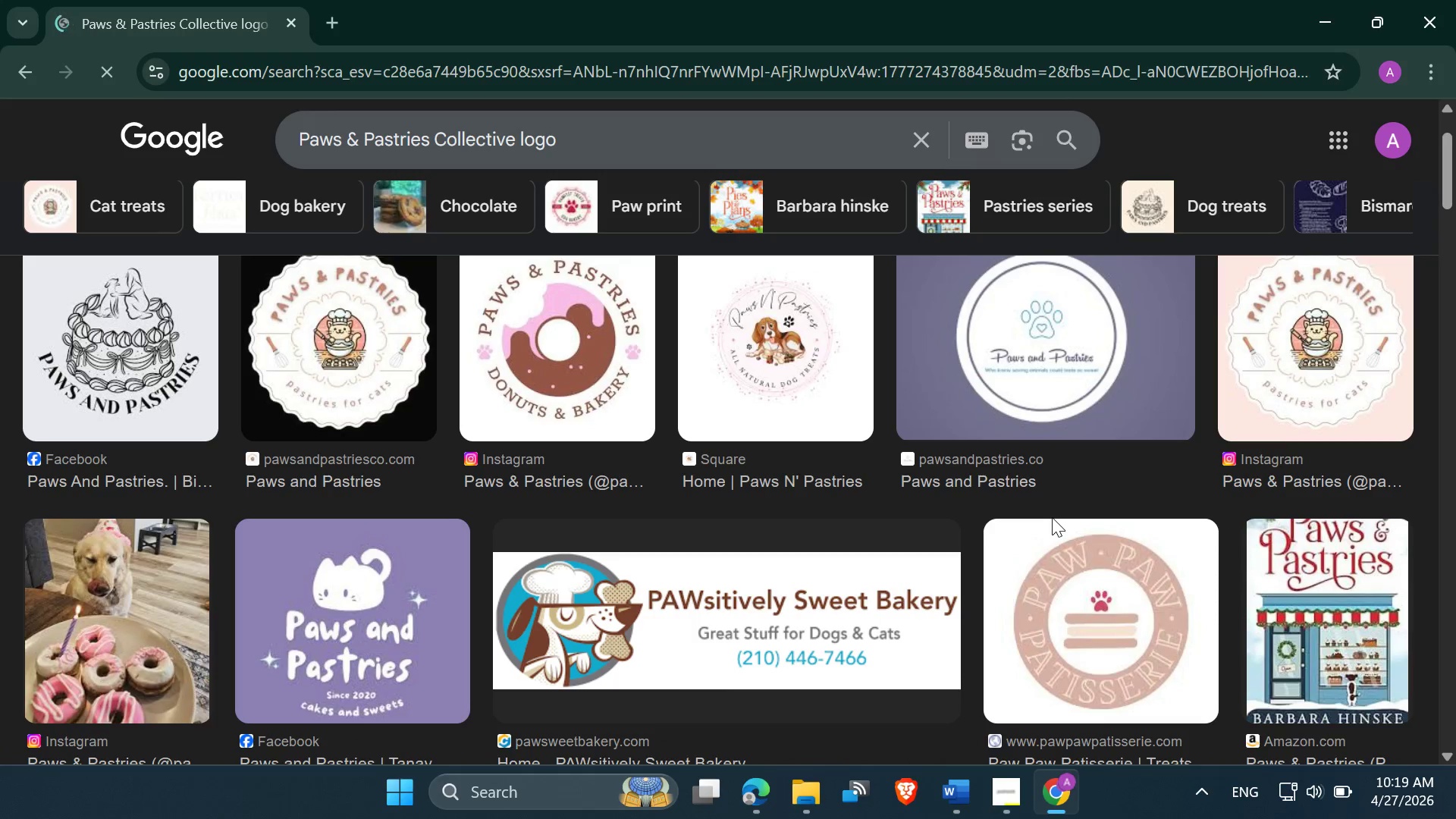 
scroll: coordinate [1052, 517], scroll_direction: down, amount: 5.0
 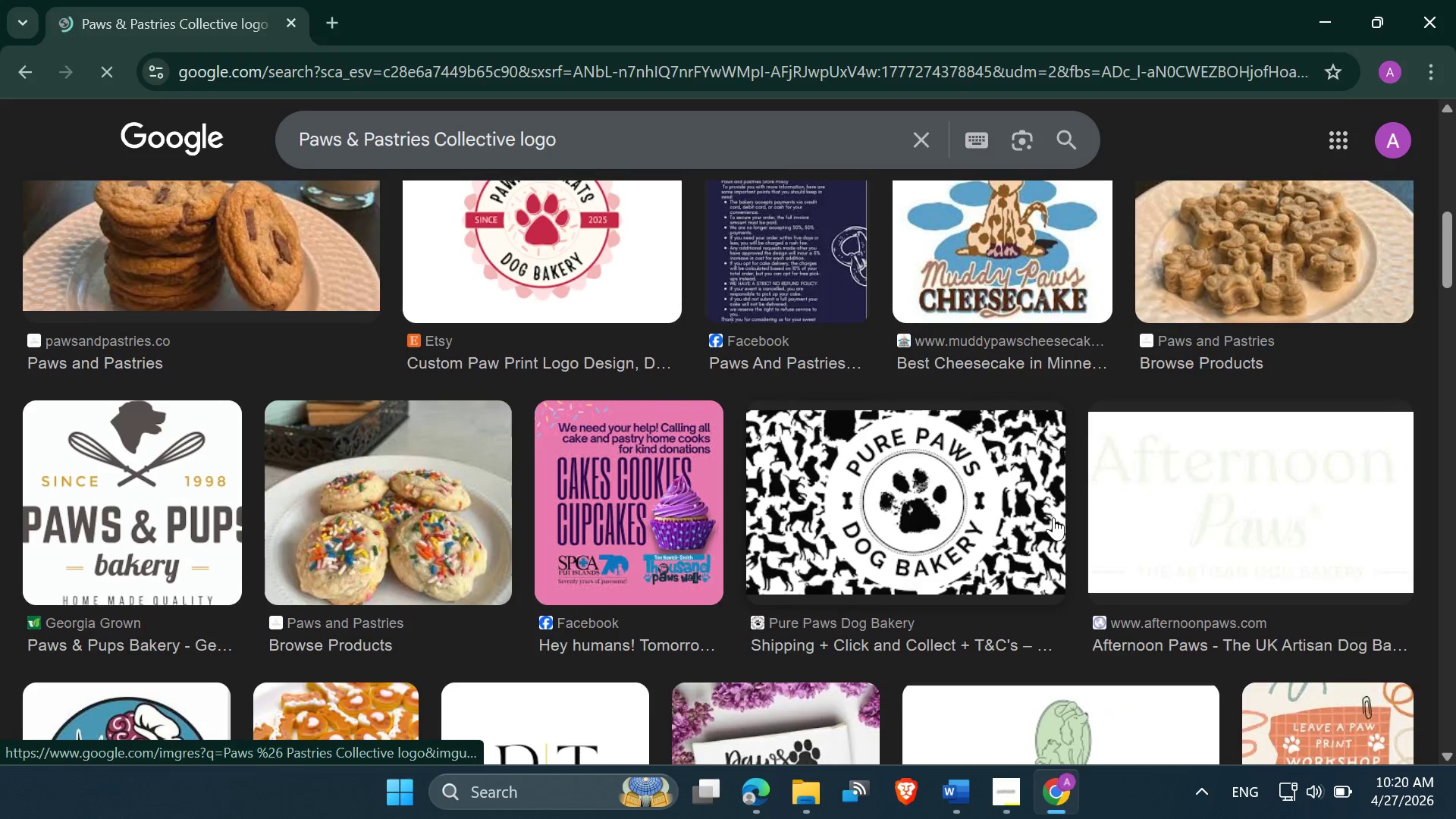 
scroll: coordinate [1053, 517], scroll_direction: none, amount: 0.0
 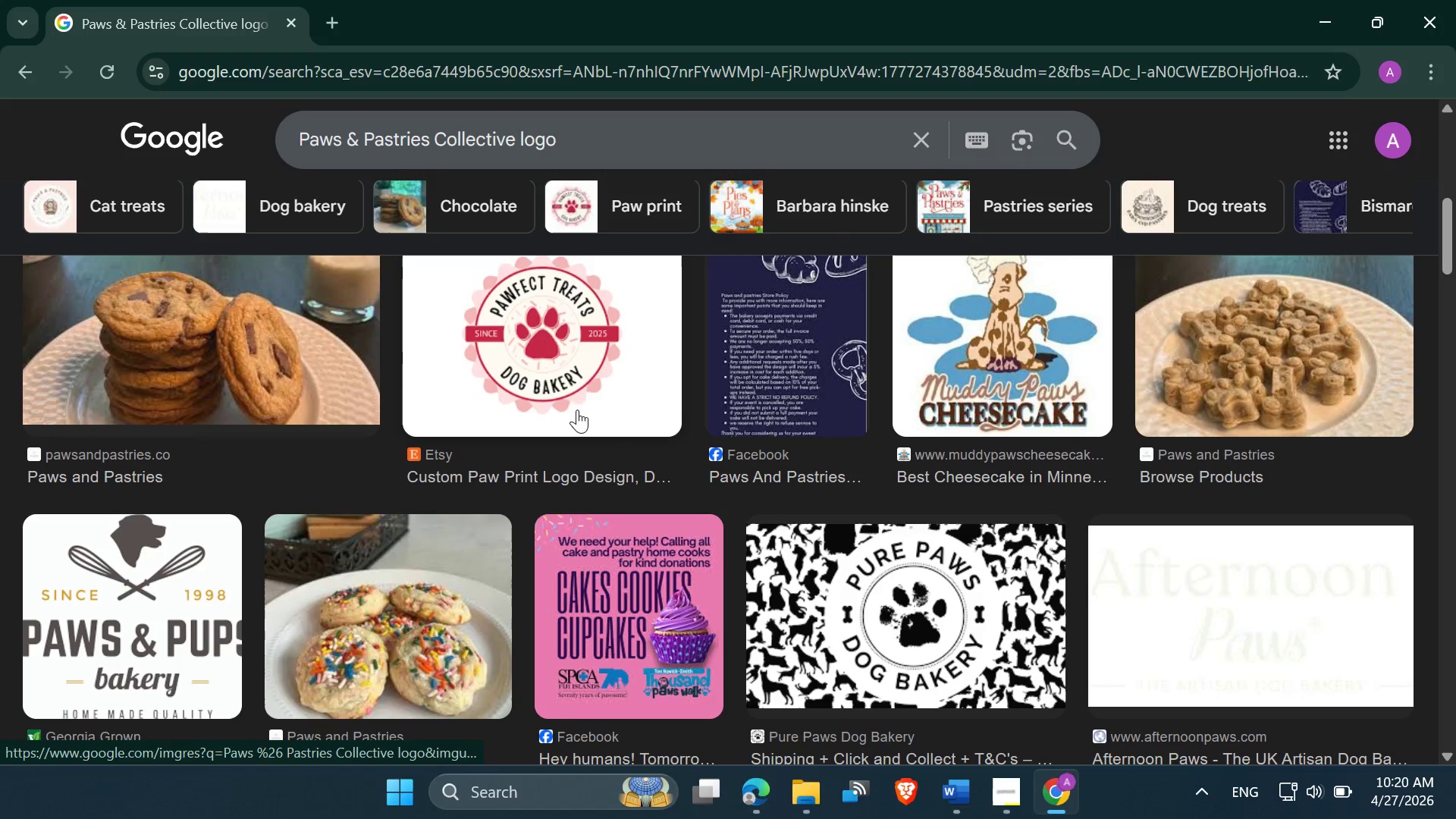 
scroll: coordinate [1282, 359], scroll_direction: down, amount: 8.0
 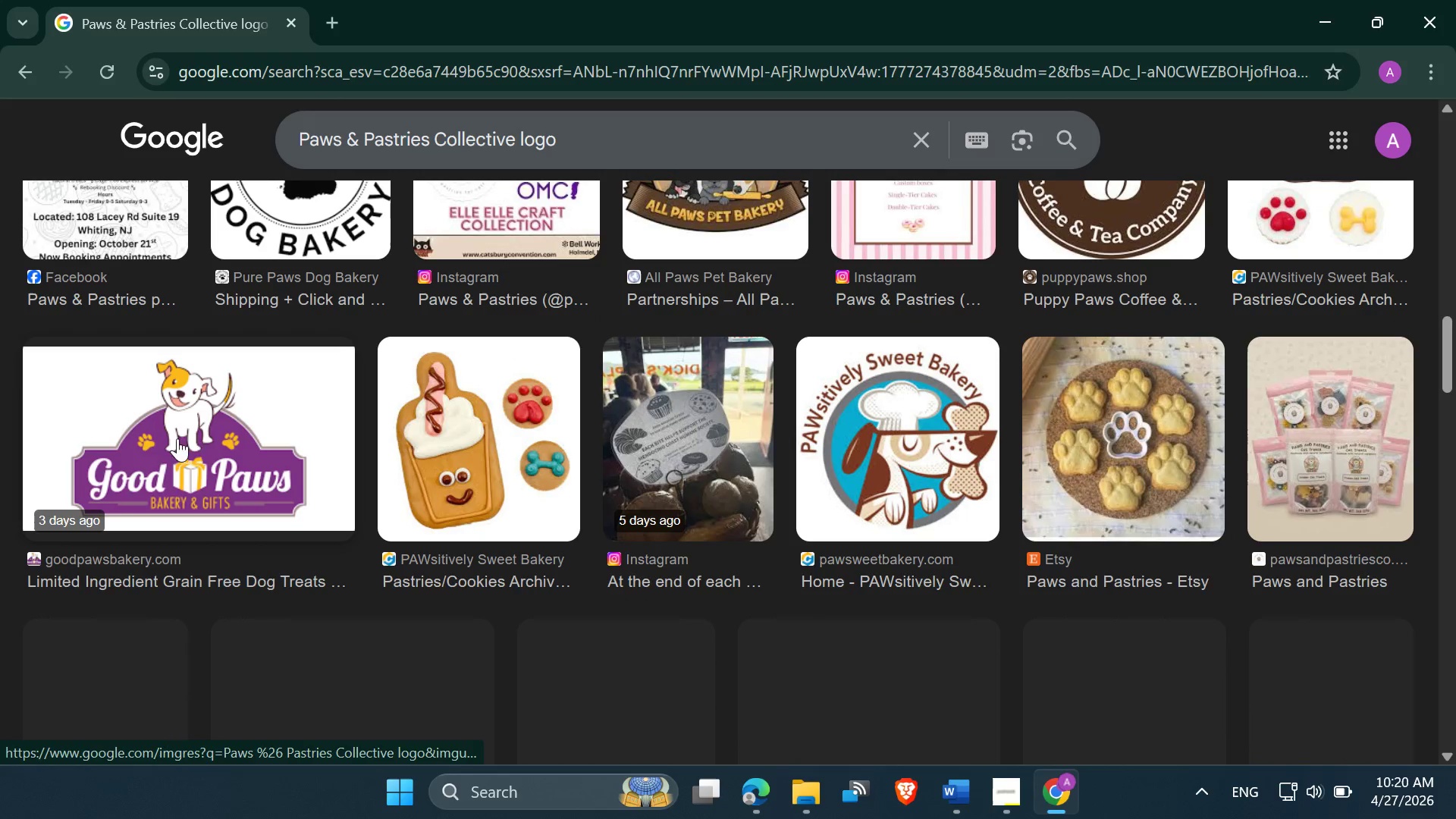 
scroll: coordinate [197, 426], scroll_direction: up, amount: 17.0
 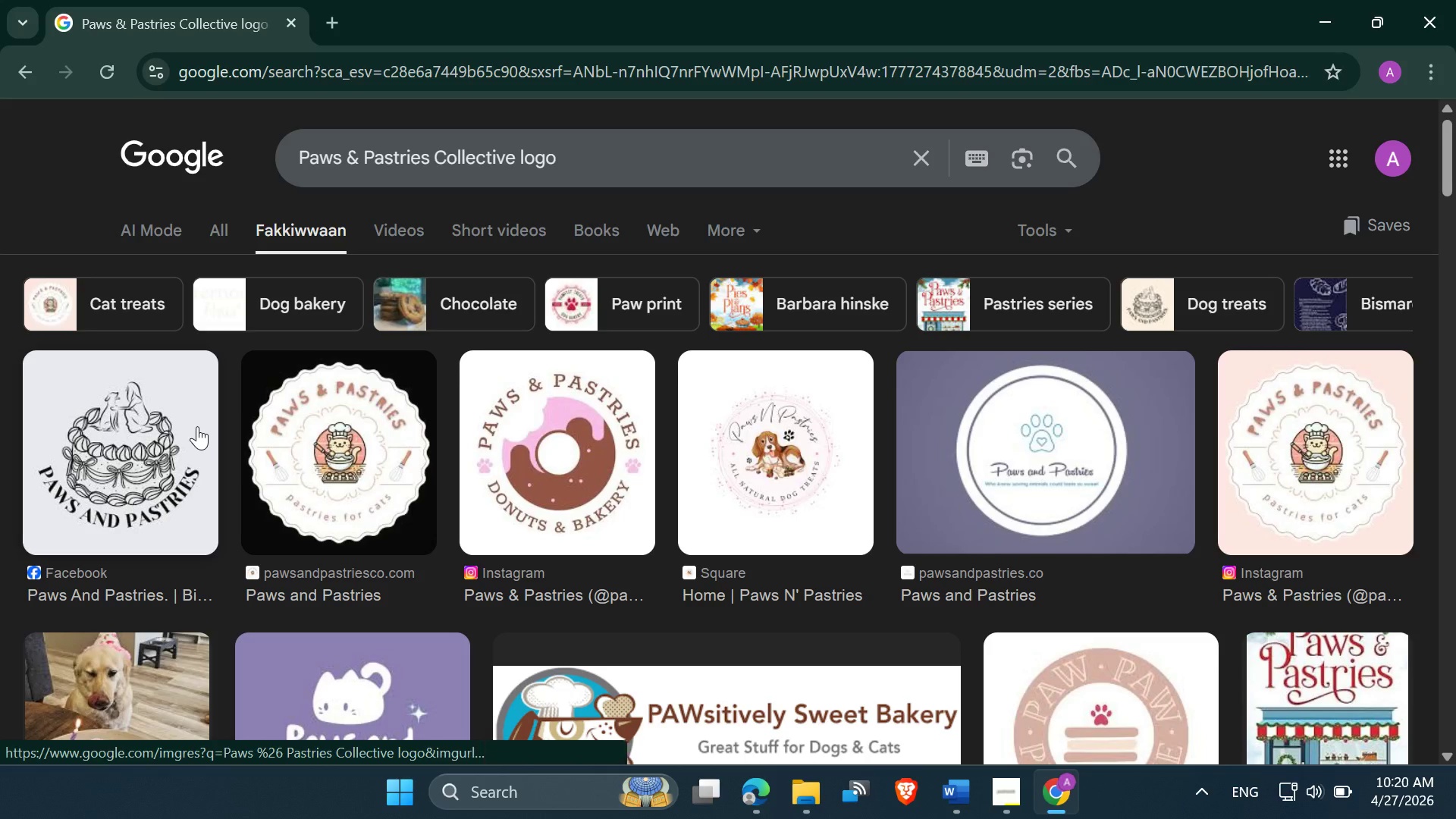 
scroll: coordinate [197, 426], scroll_direction: none, amount: 0.0
 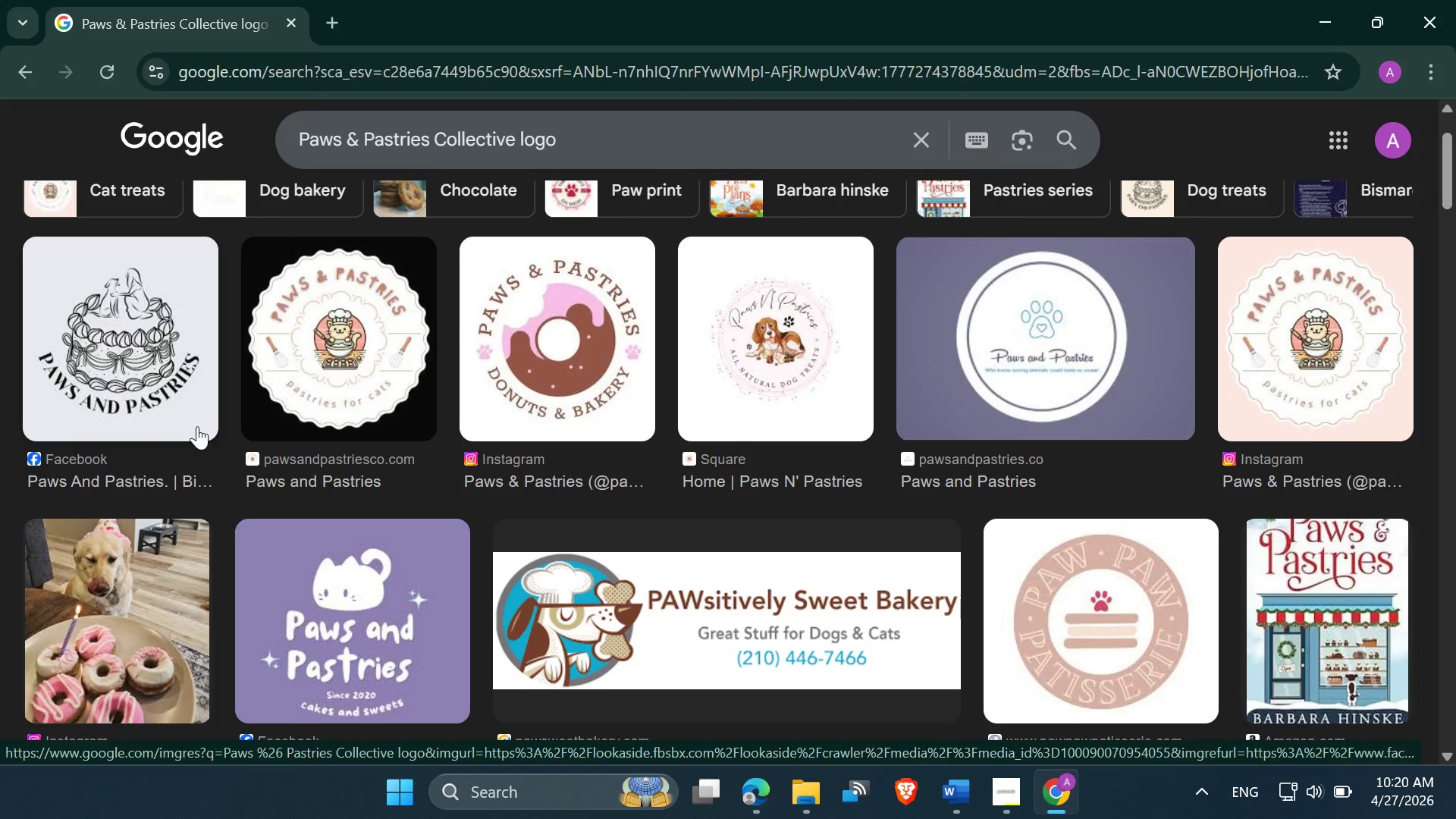 
scroll: coordinate [191, 450], scroll_direction: down, amount: 17.0
 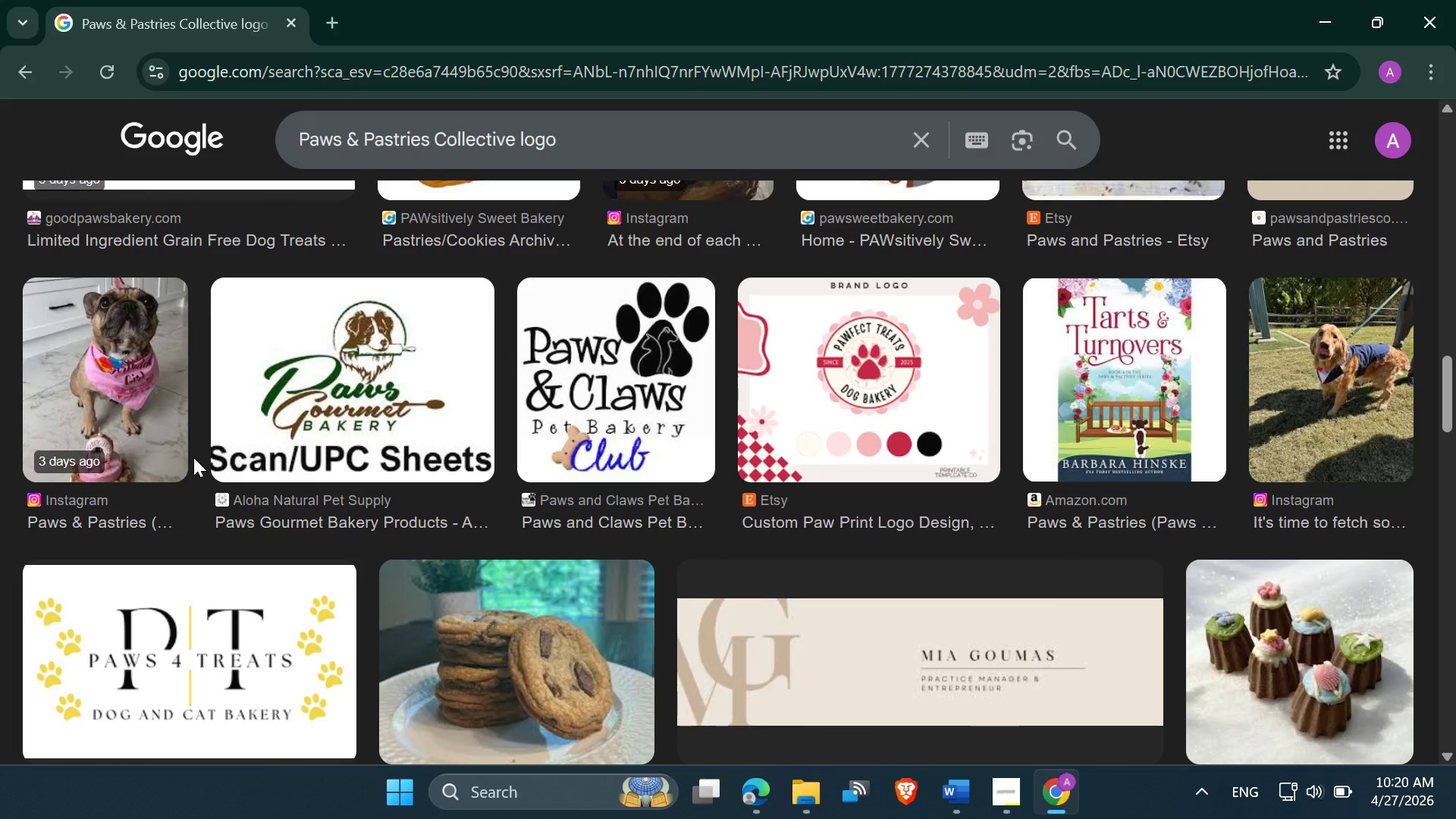 
wait(6.05)
 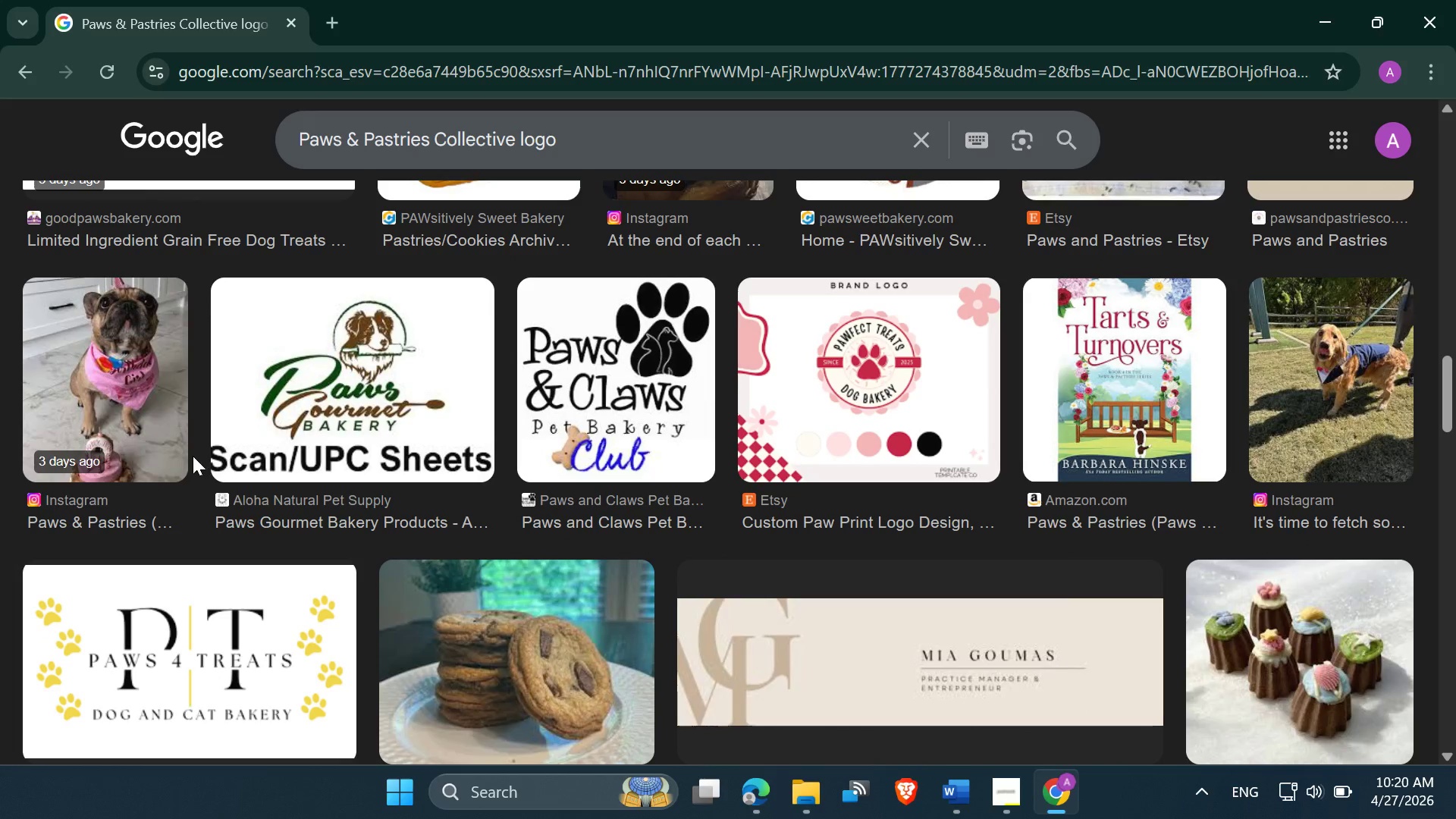 
scroll: coordinate [873, 378], scroll_direction: down, amount: 8.0
 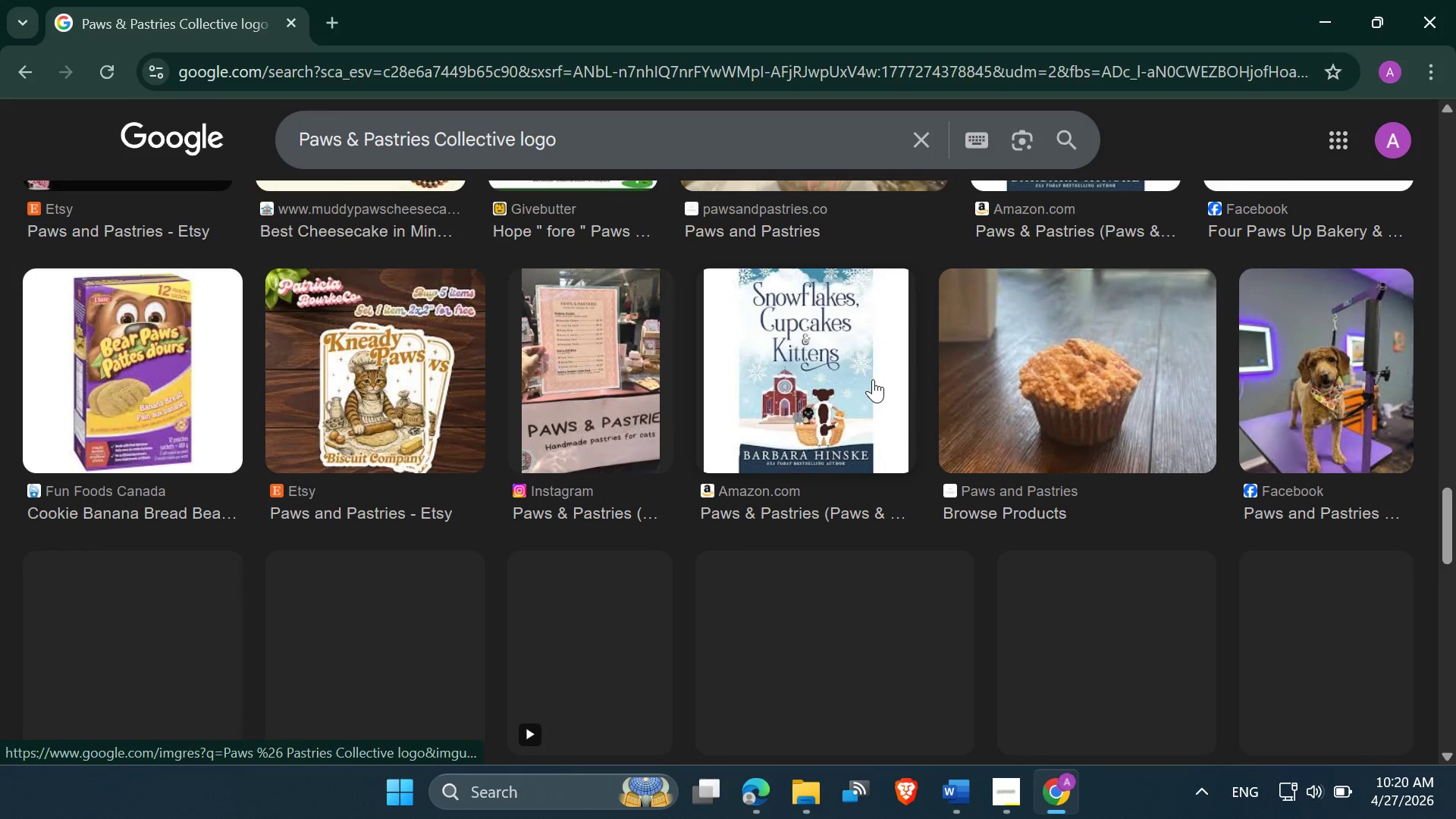 
scroll: coordinate [873, 379], scroll_direction: down, amount: 2.0
 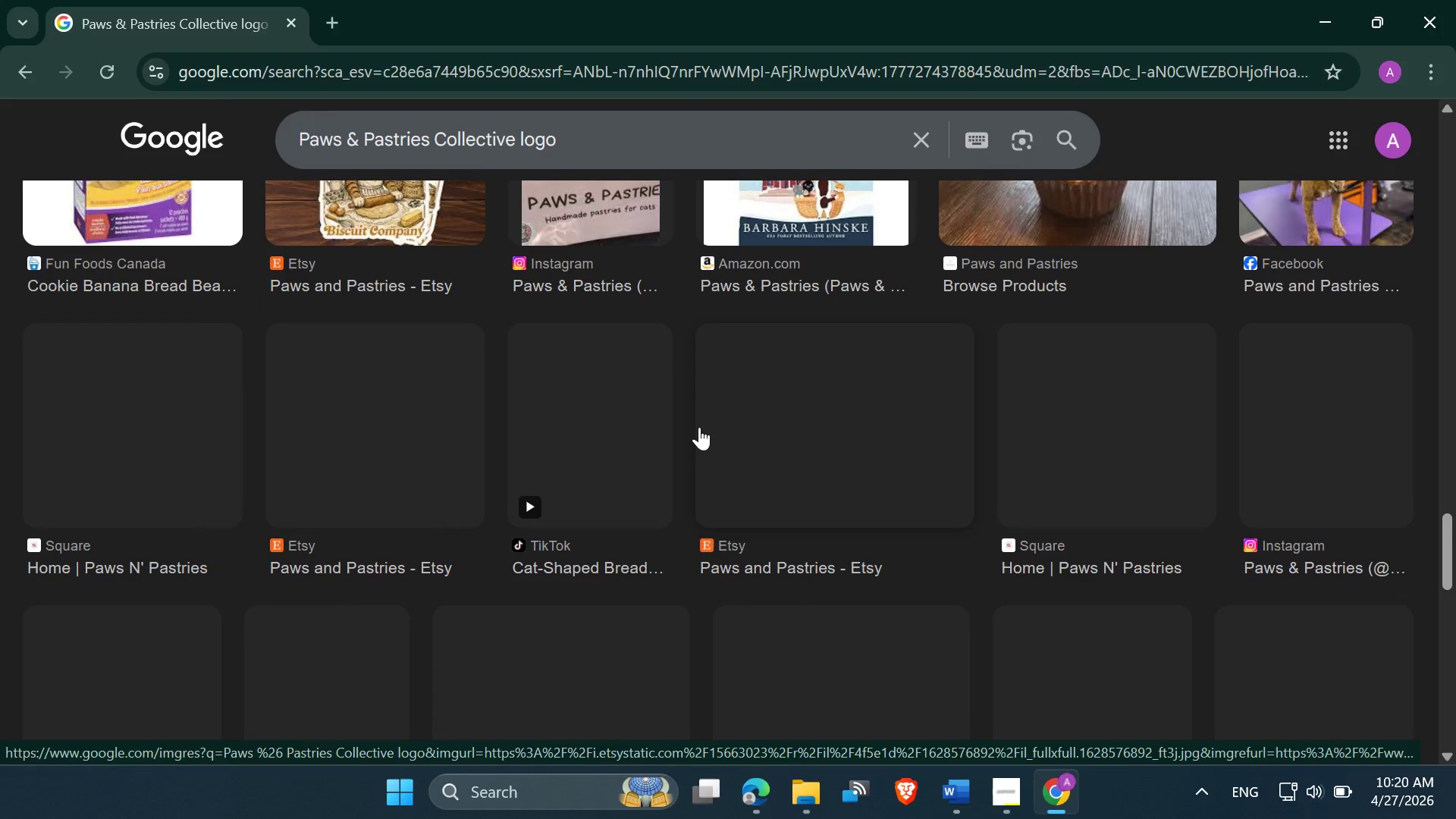 
scroll: coordinate [659, 426], scroll_direction: up, amount: 1.0
 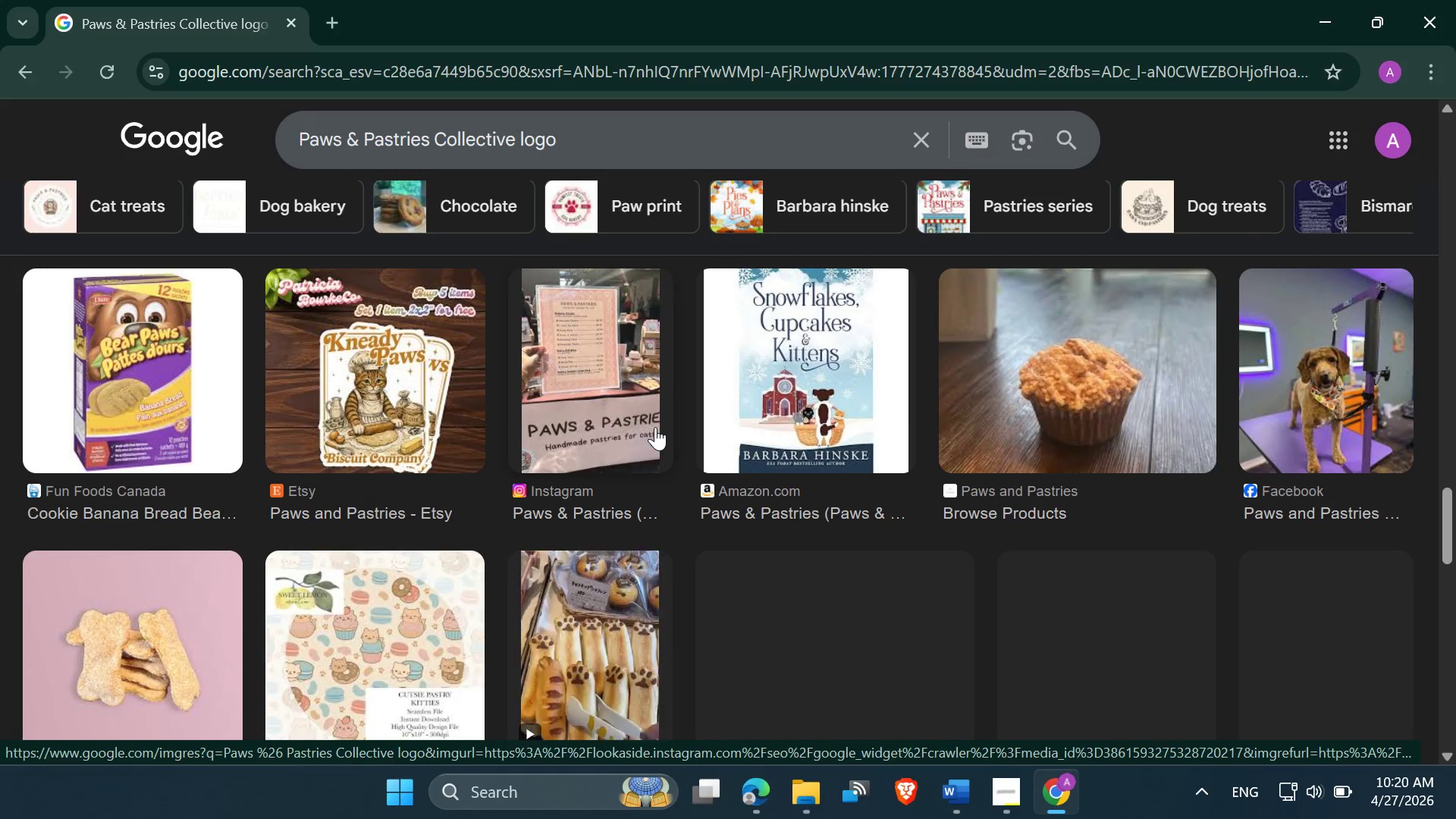 
scroll: coordinate [654, 427], scroll_direction: down, amount: 5.0
 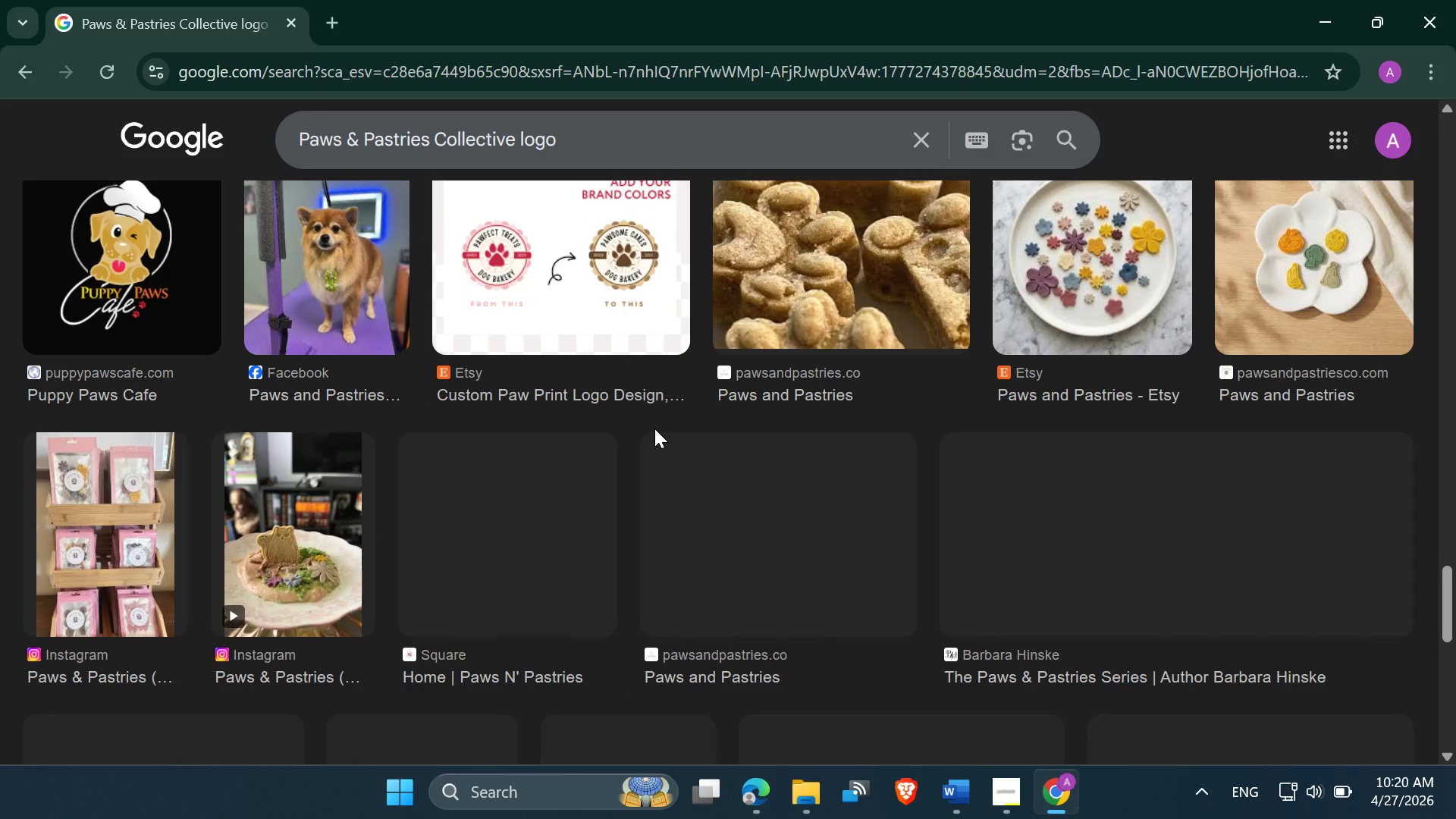 
scroll: coordinate [654, 428], scroll_direction: up, amount: 1.0
 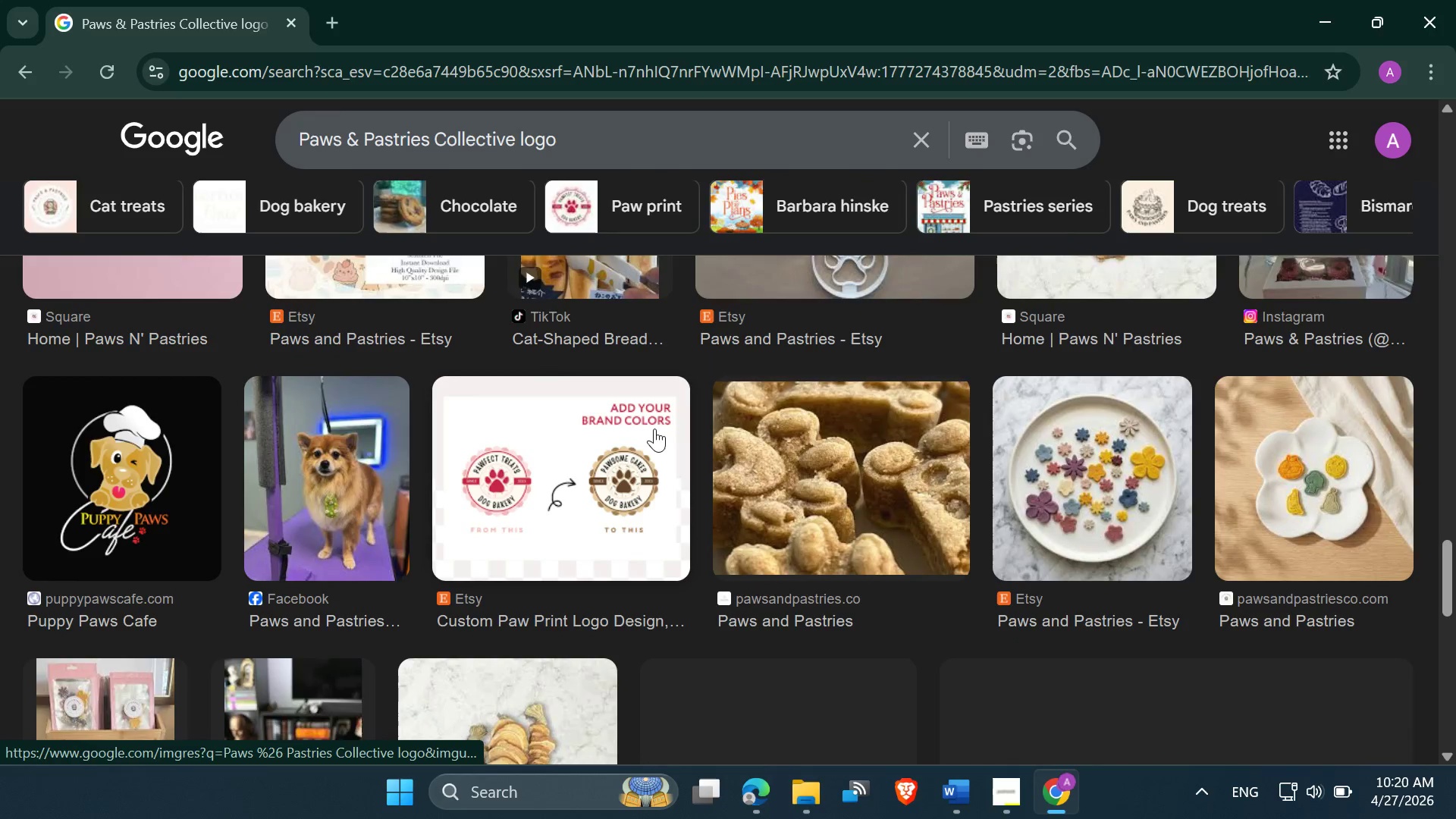 
scroll: coordinate [654, 428], scroll_direction: down, amount: 3.0
 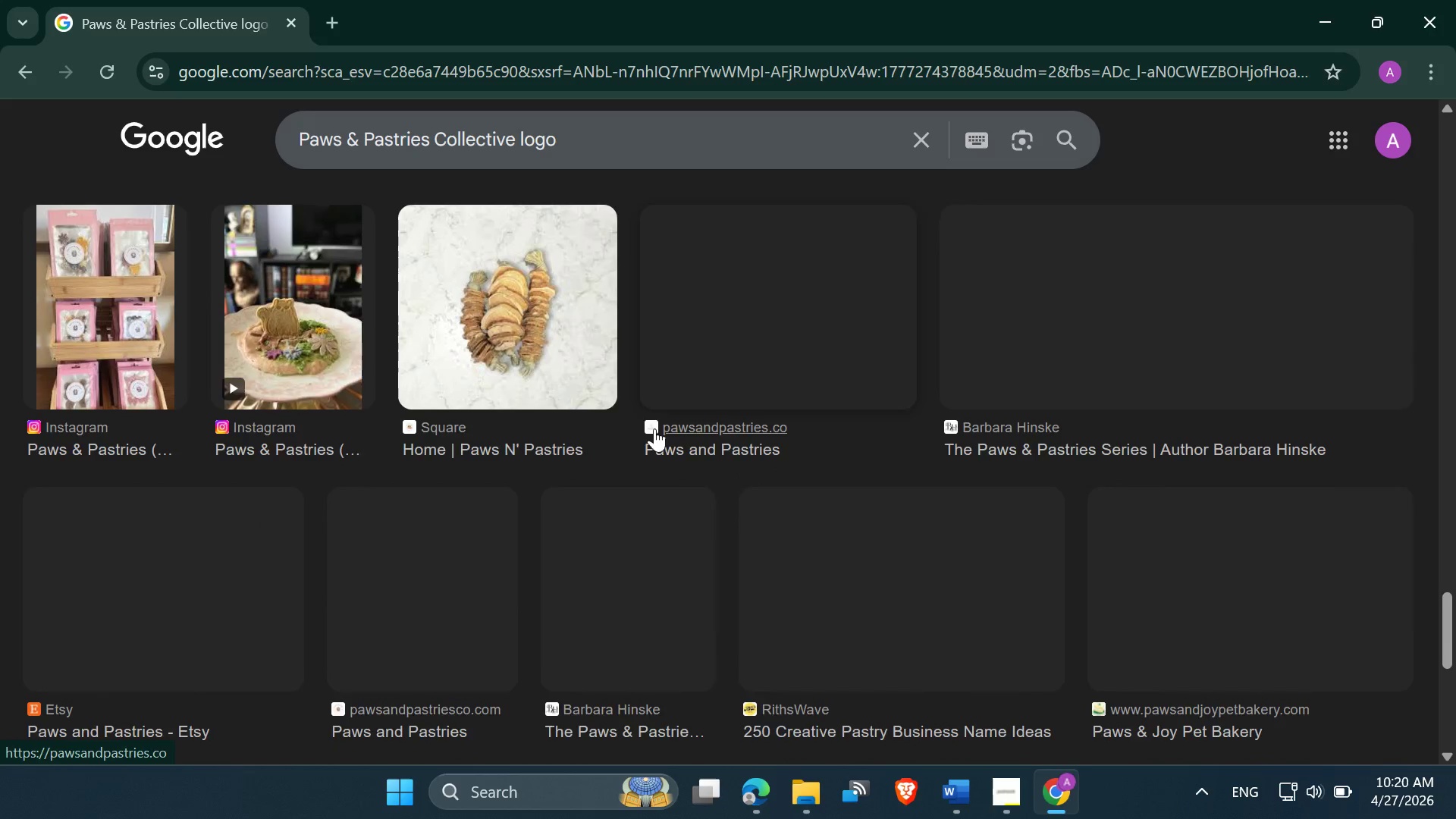 
scroll: coordinate [654, 428], scroll_direction: none, amount: 0.0
 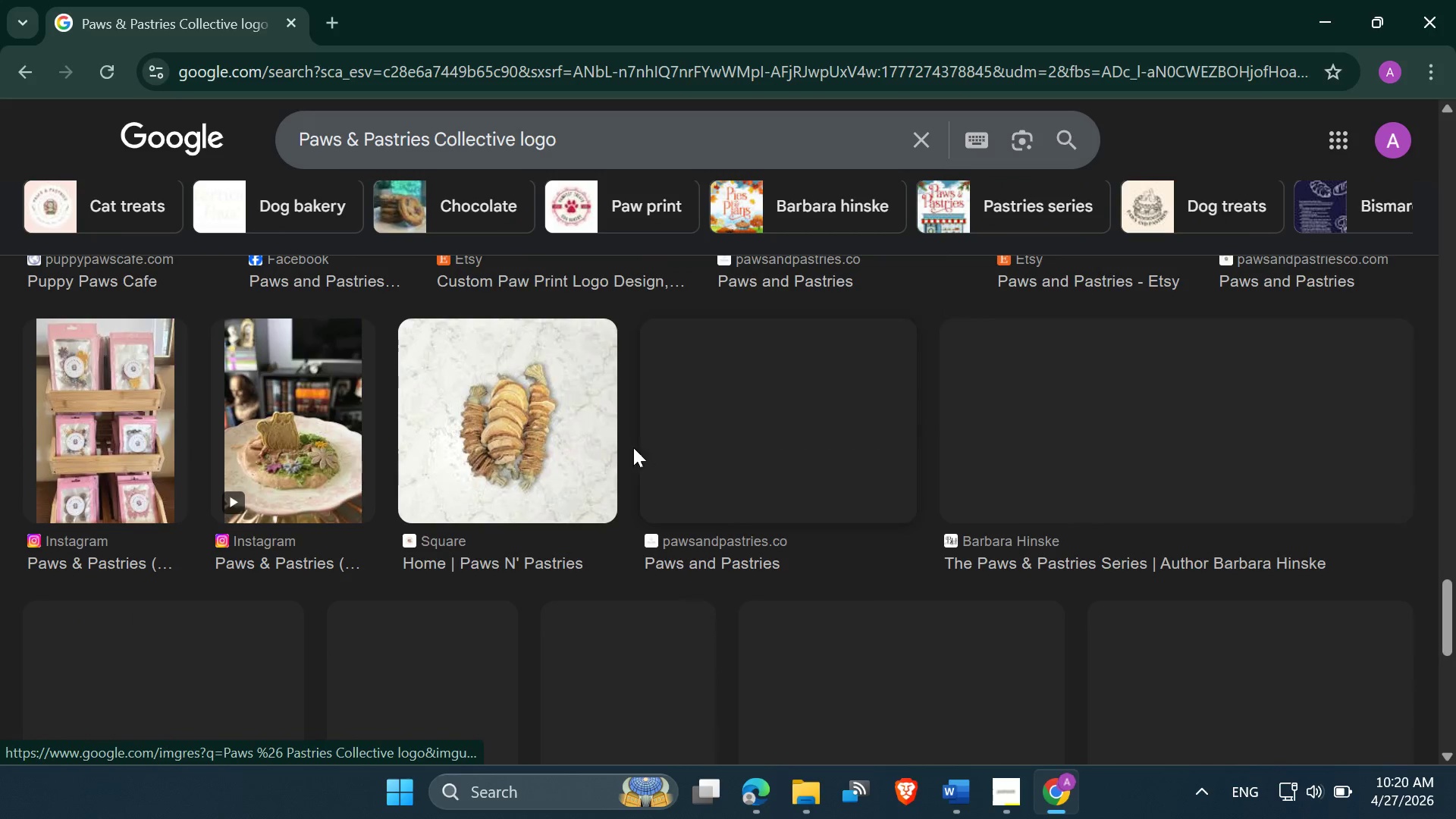 
scroll: coordinate [551, 463], scroll_direction: up, amount: 4.0
 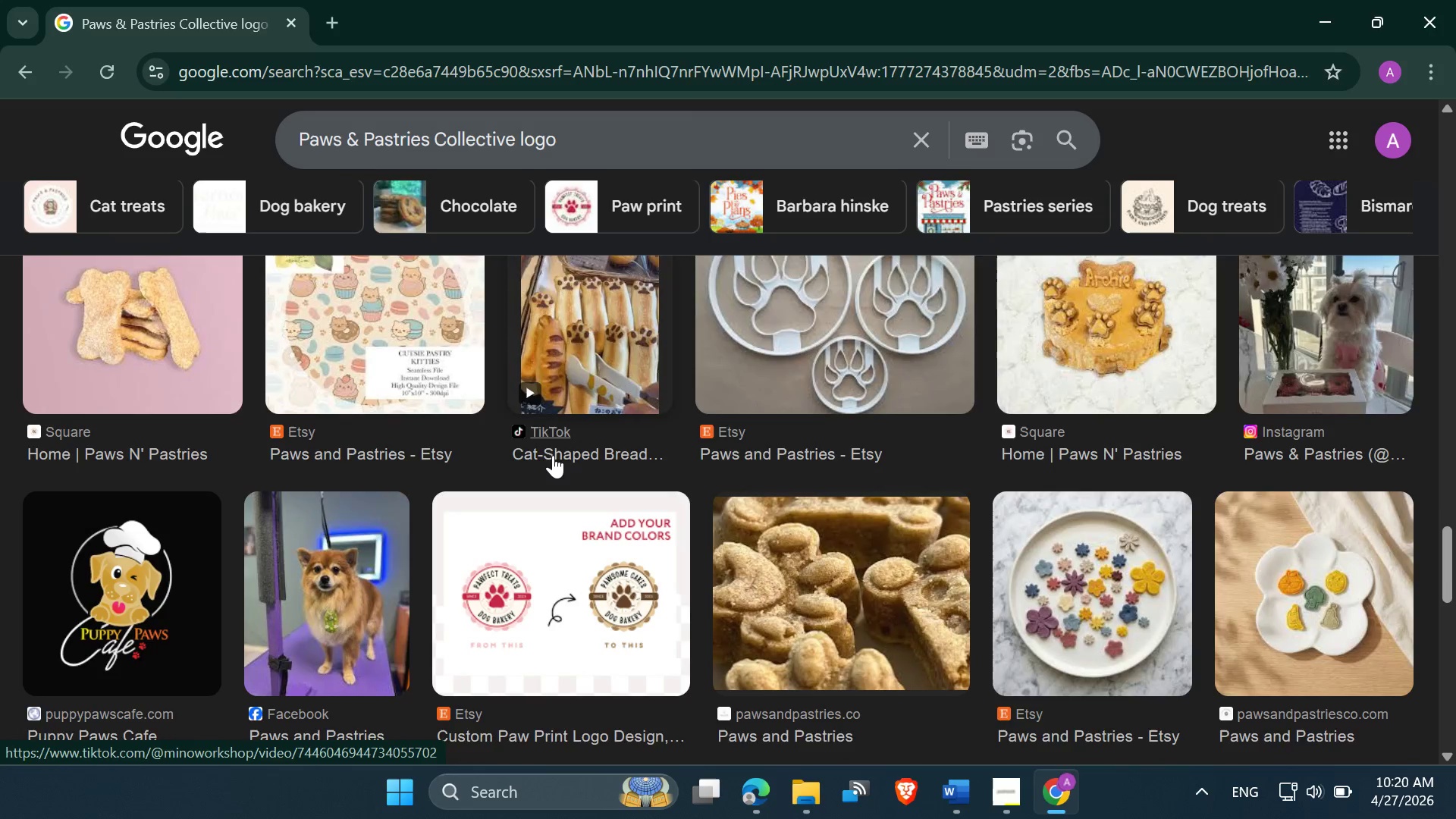 
scroll: coordinate [558, 453], scroll_direction: down, amount: 4.0
 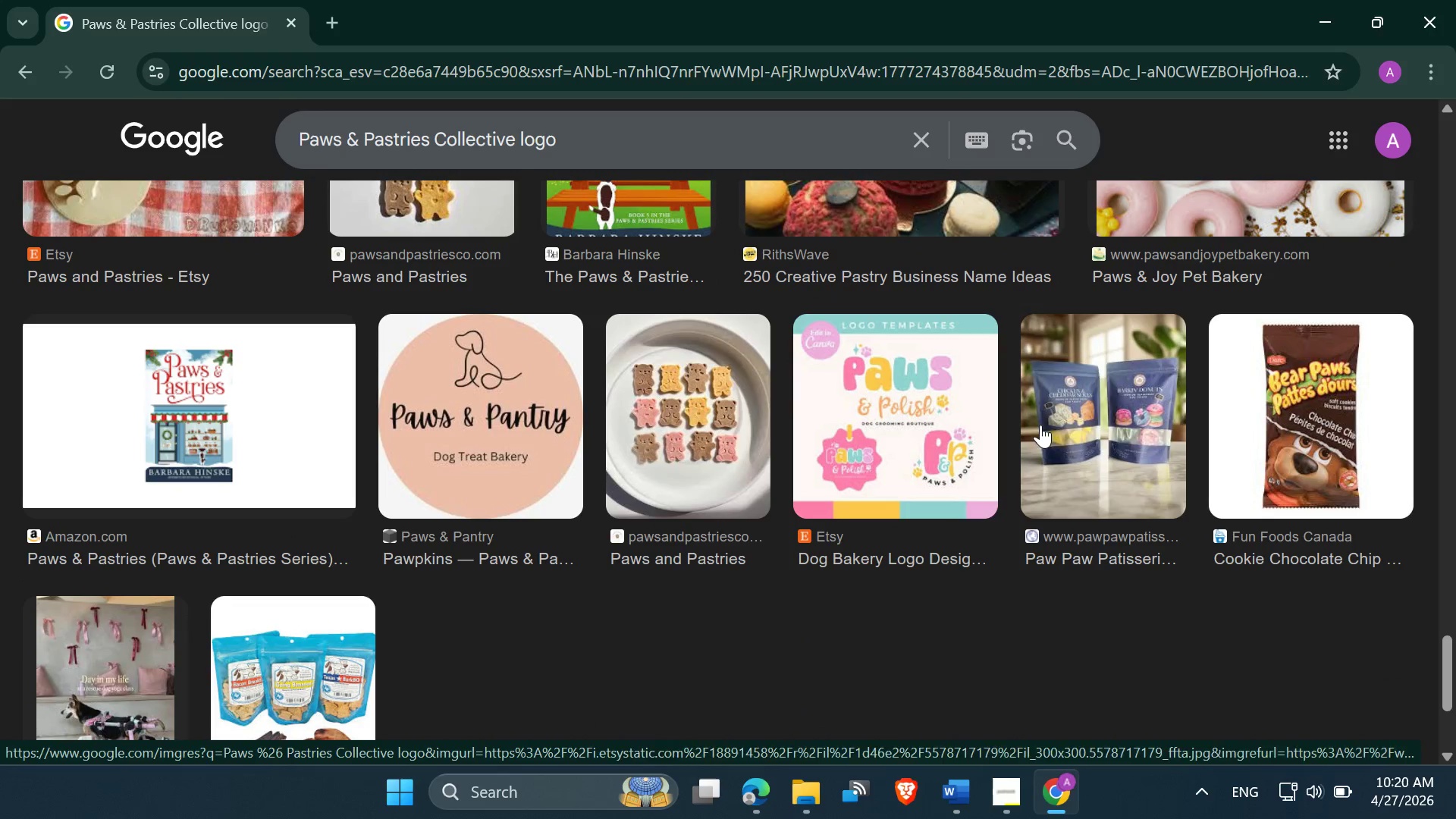 
wait(6.11)
 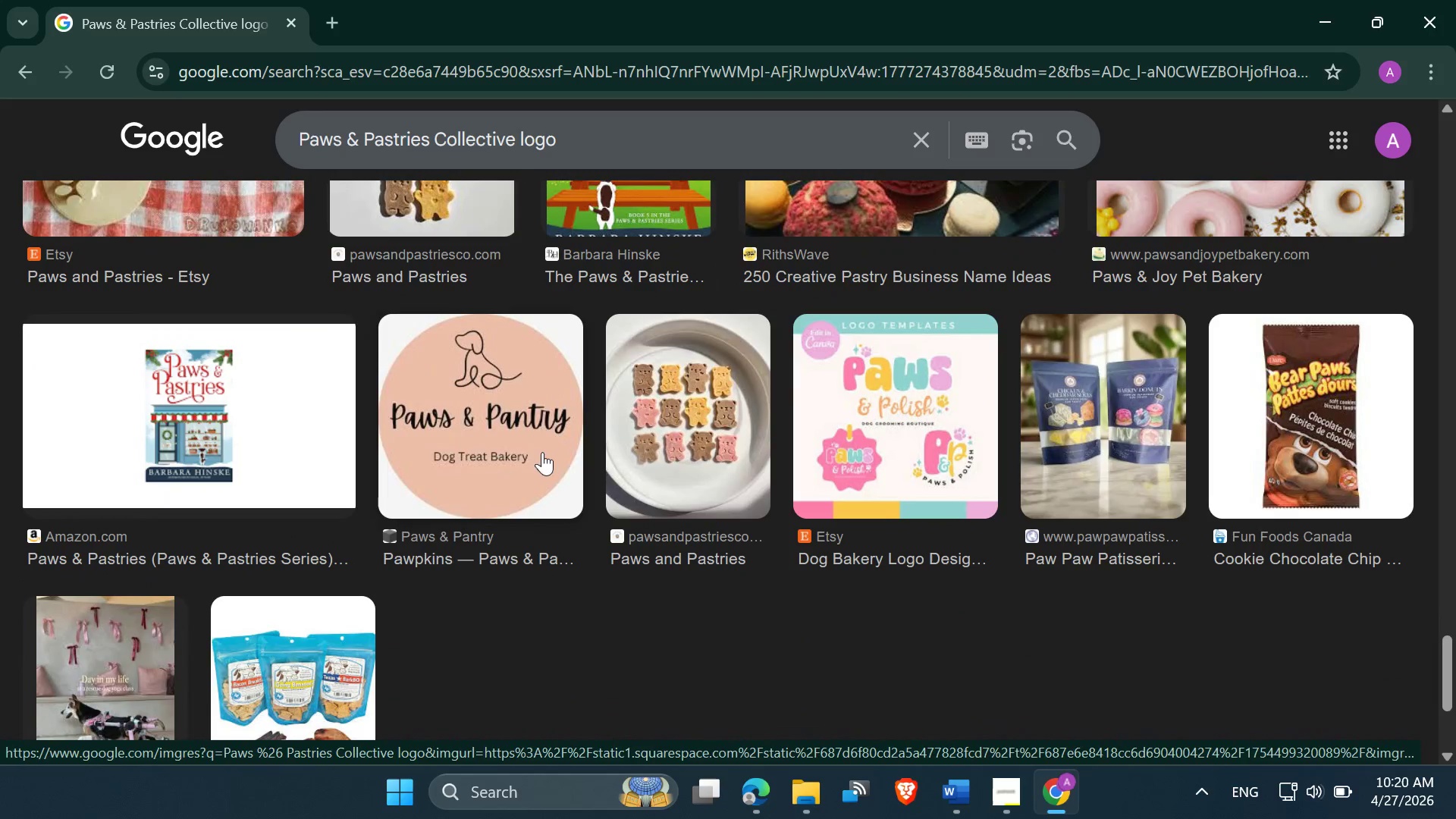 
scroll: coordinate [215, 518], scroll_direction: down, amount: 2.0
 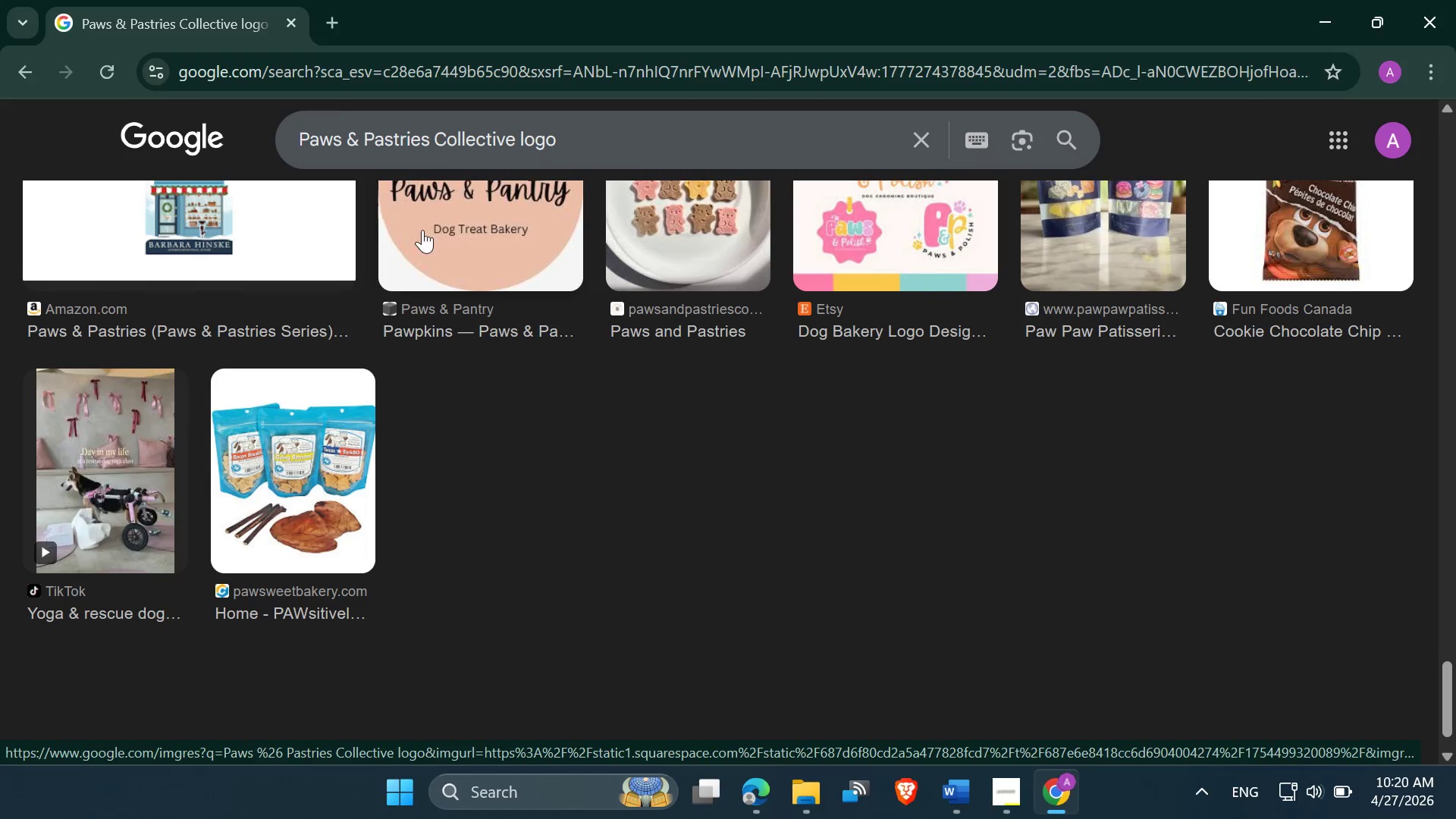 
scroll: coordinate [905, 136], scroll_direction: up, amount: 1.0
 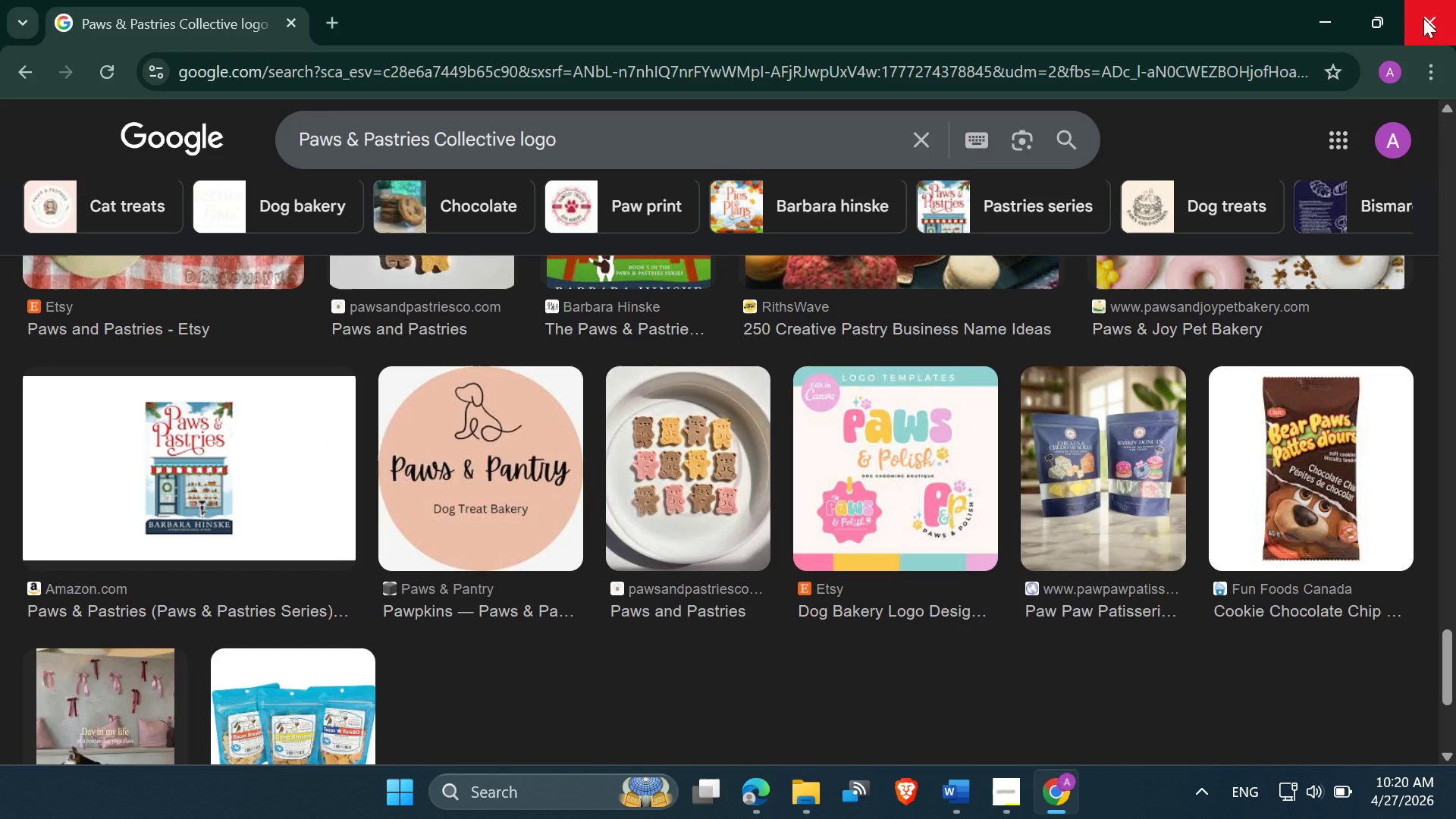 
left_click([1423, 18])
 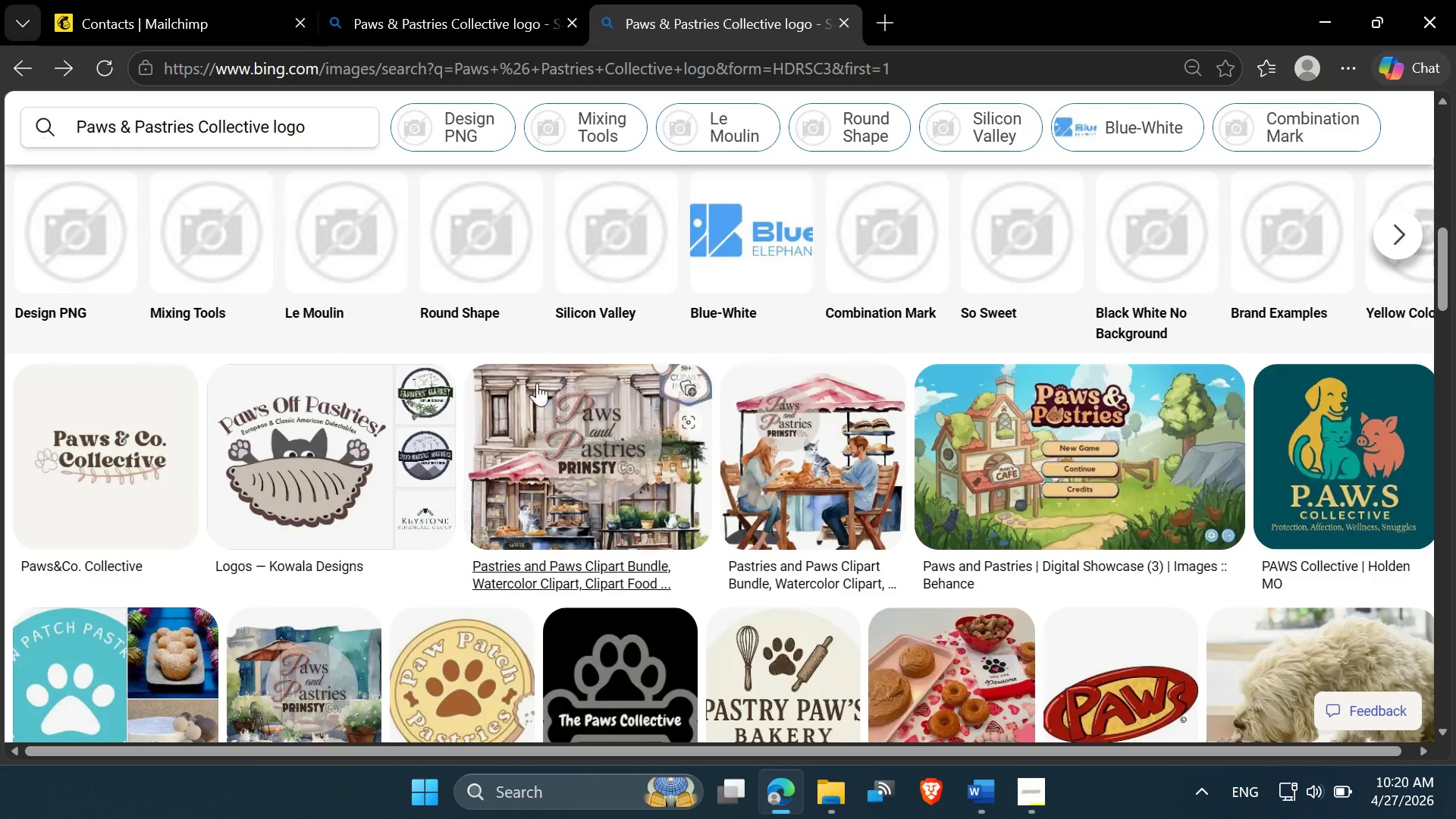 
scroll: coordinate [481, 379], scroll_direction: up, amount: 17.0
 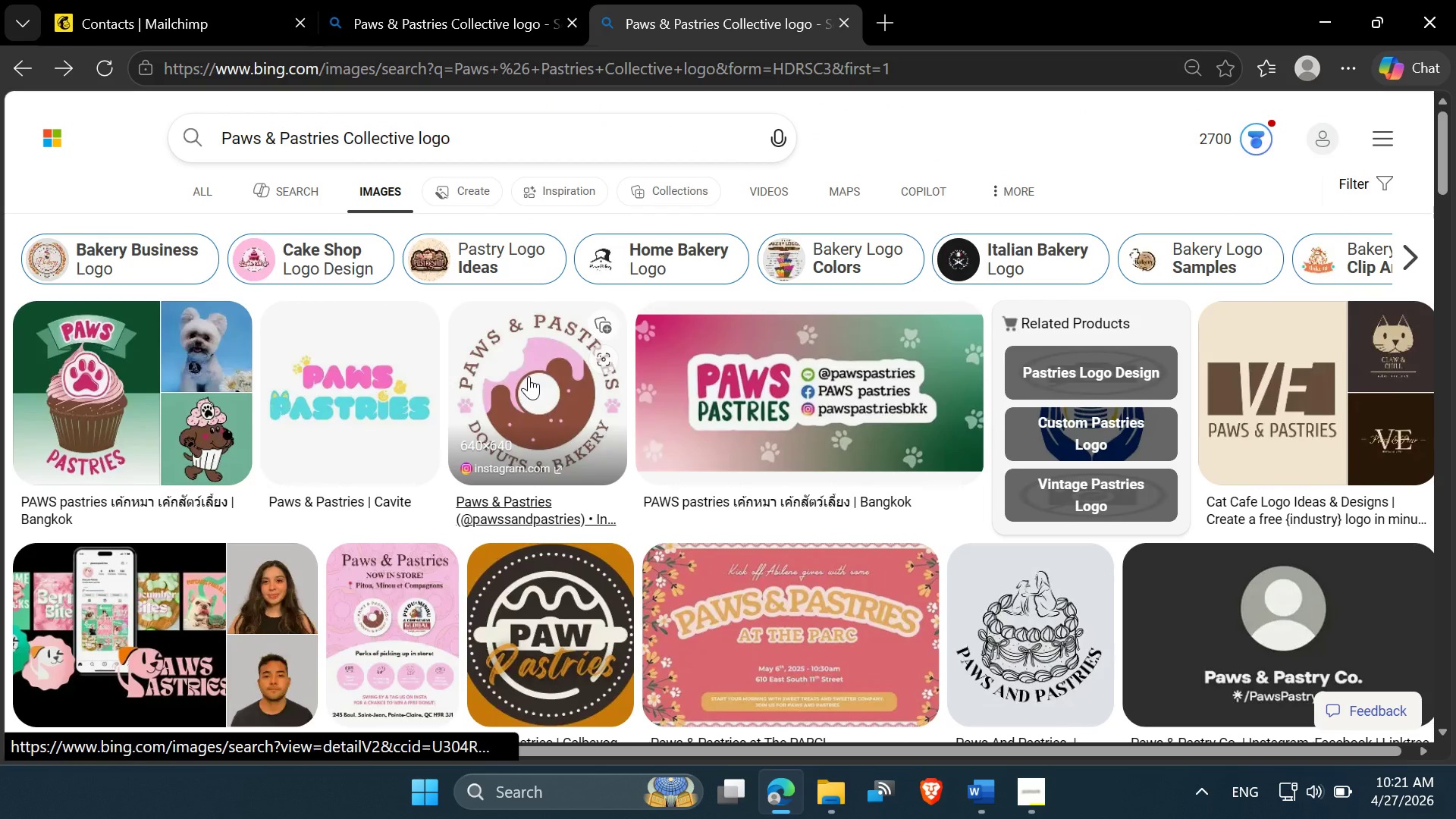 
left_click([529, 376])
 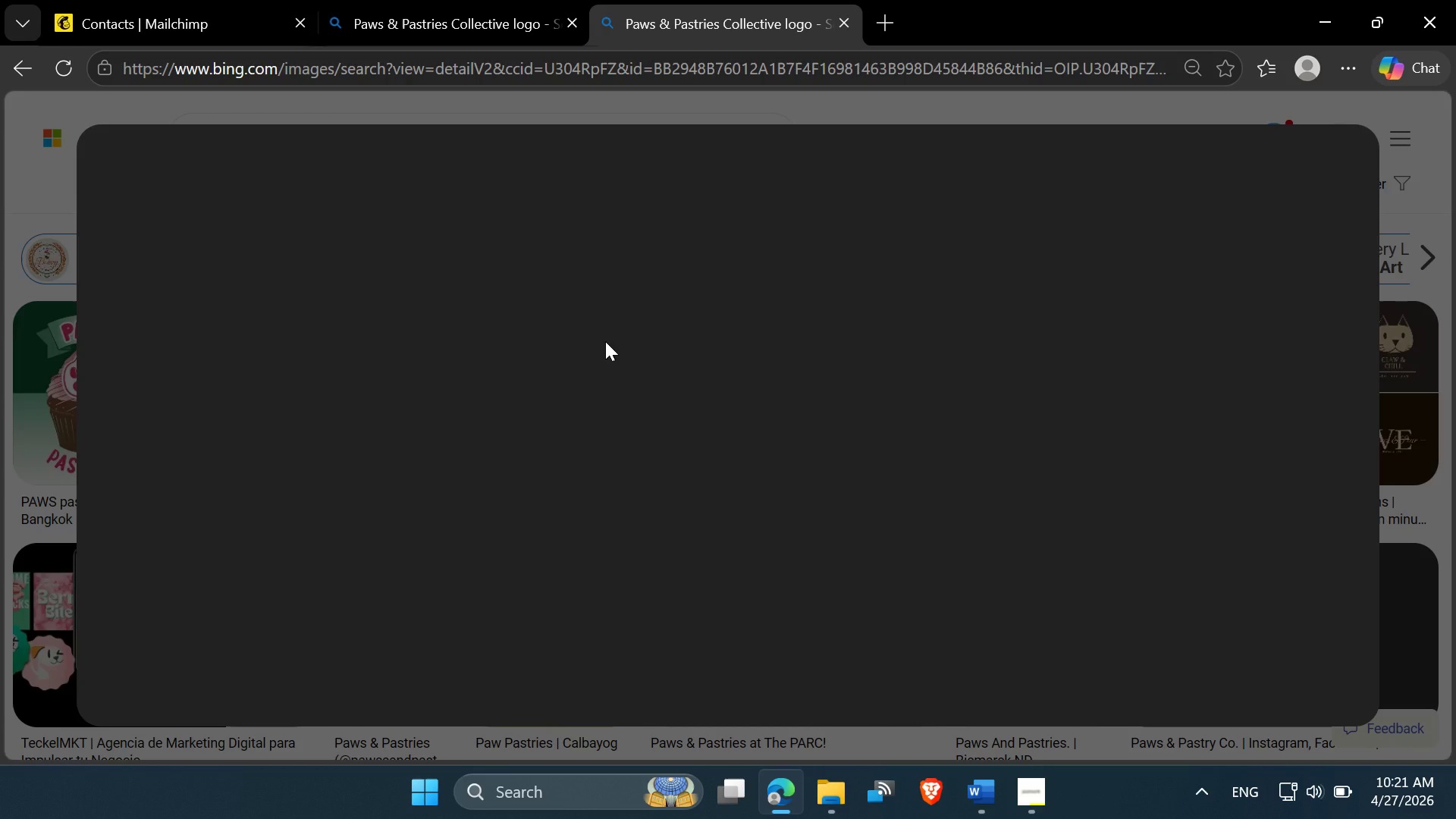 
wait(7.34)
 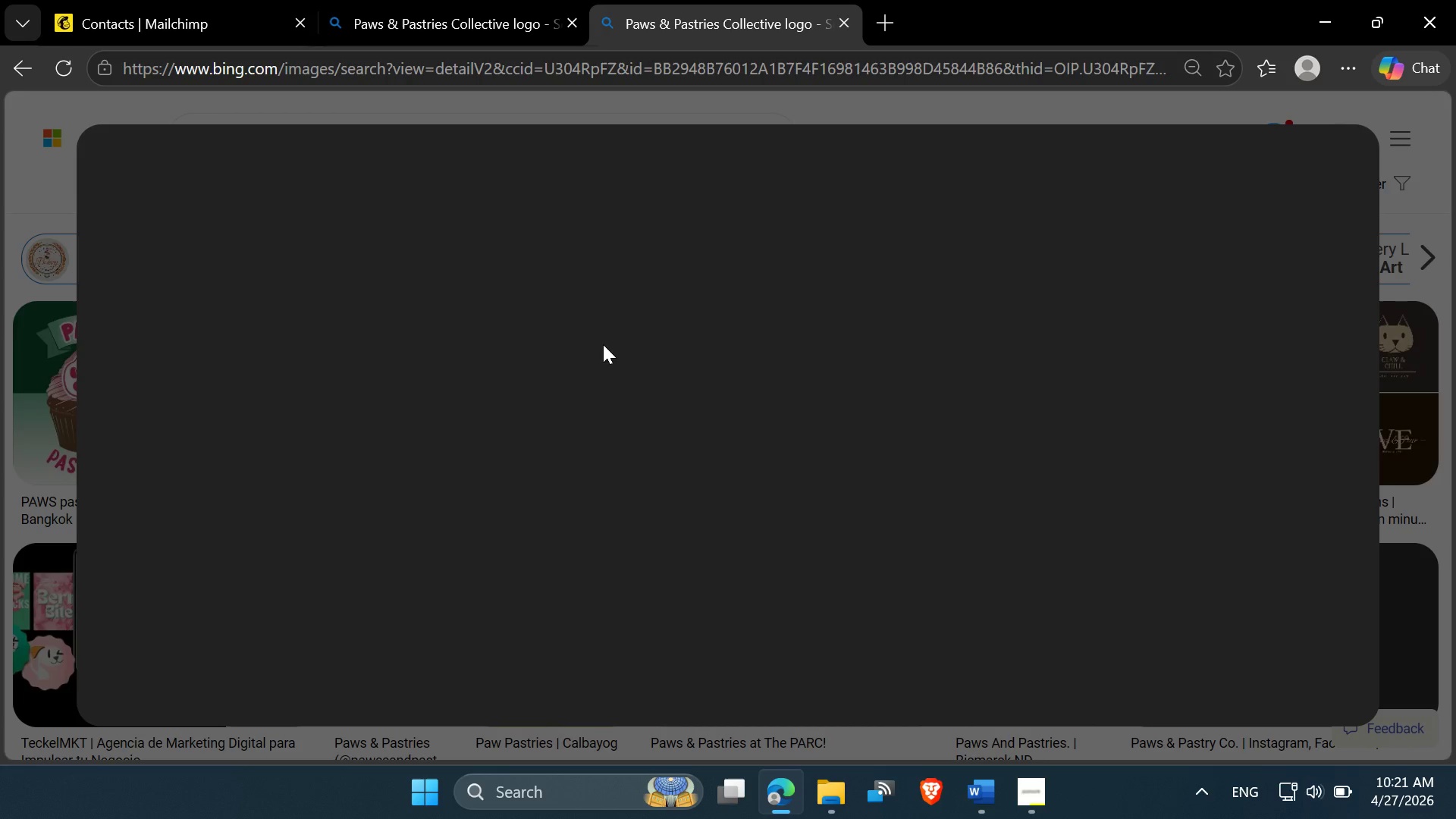 
left_click([165, 7])
 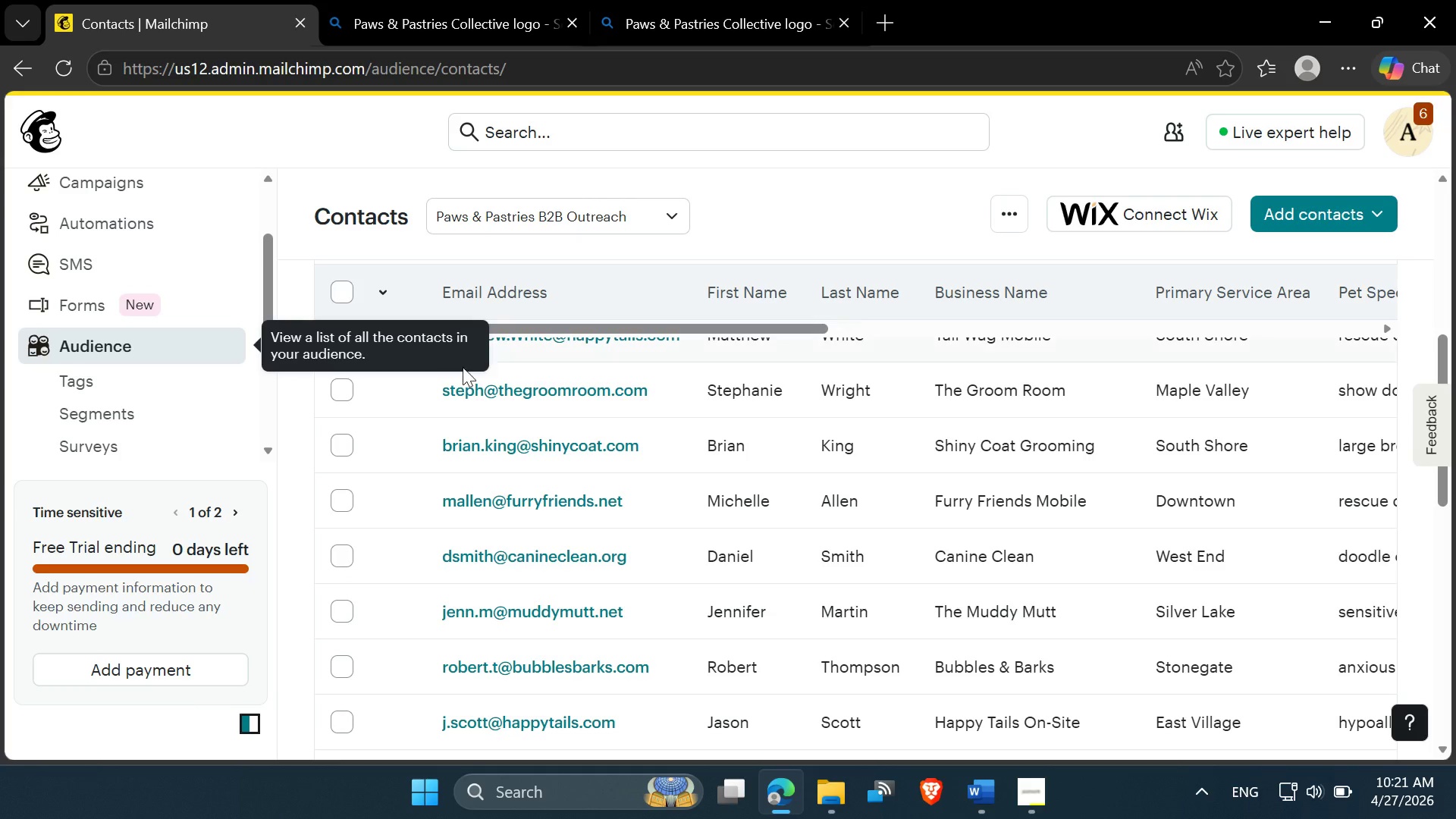 
scroll: coordinate [394, 331], scroll_direction: up, amount: 12.0
 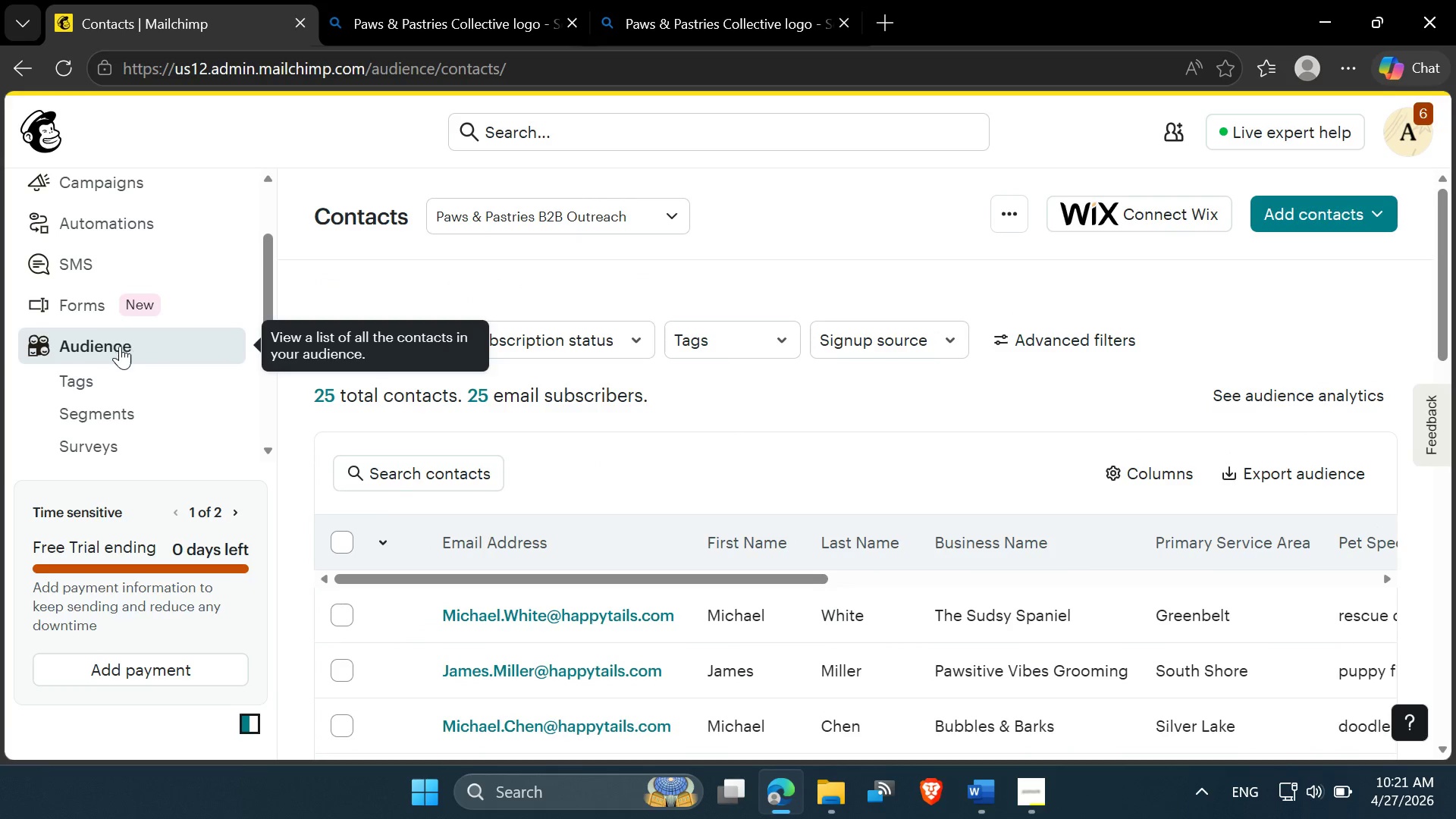 
left_click([111, 343])
 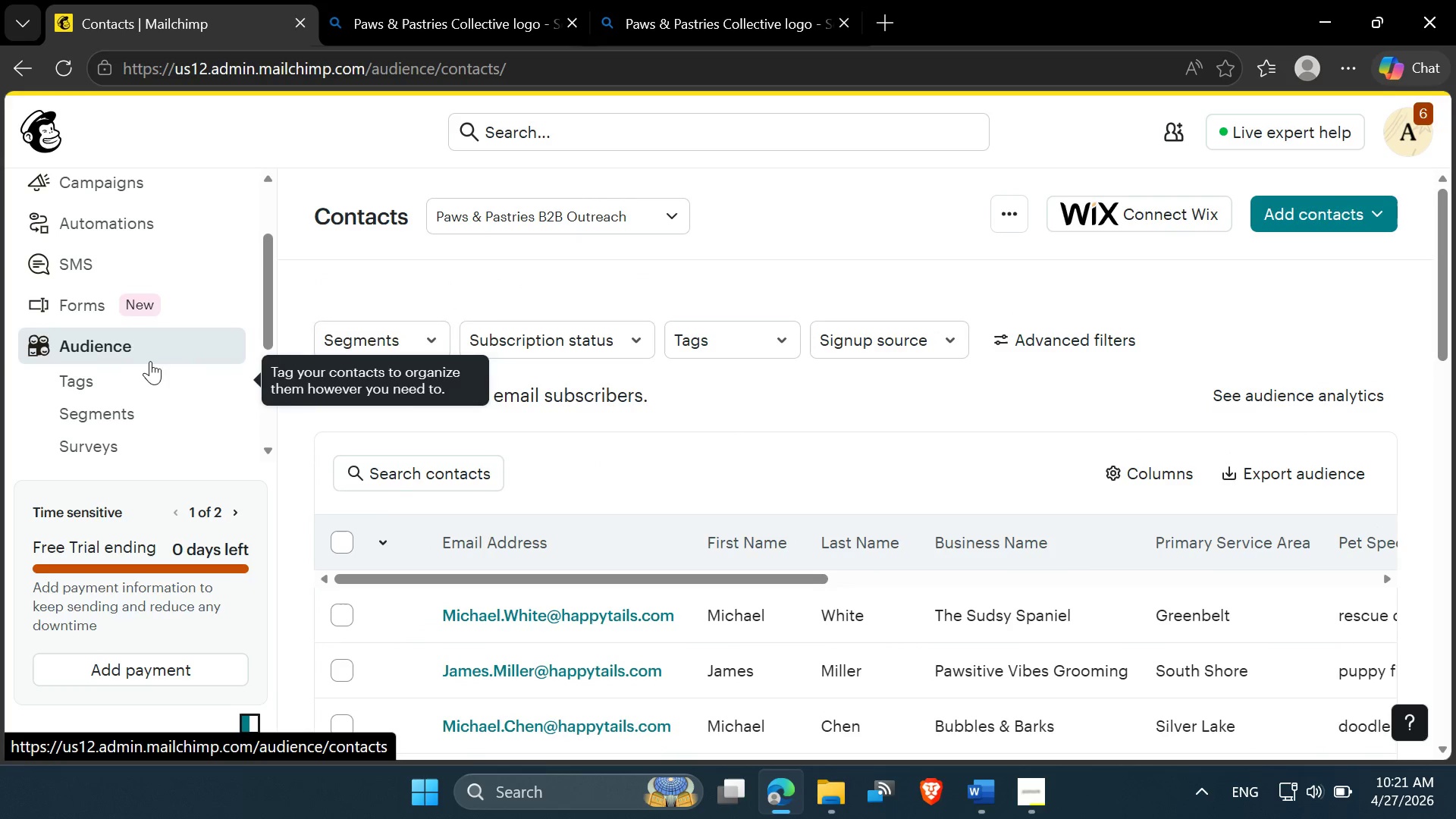 
left_click([144, 344])
 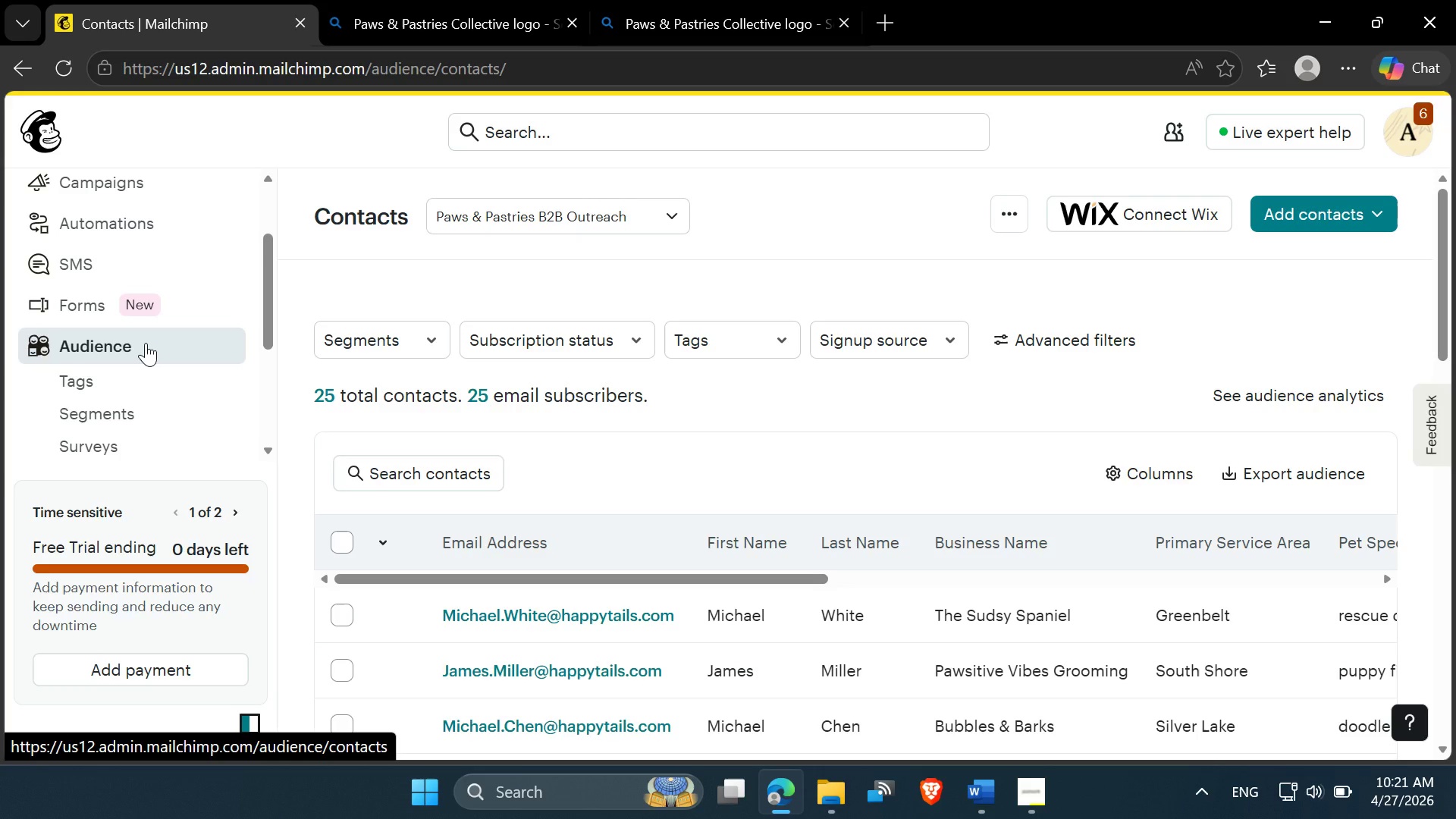 
wait(27.38)
 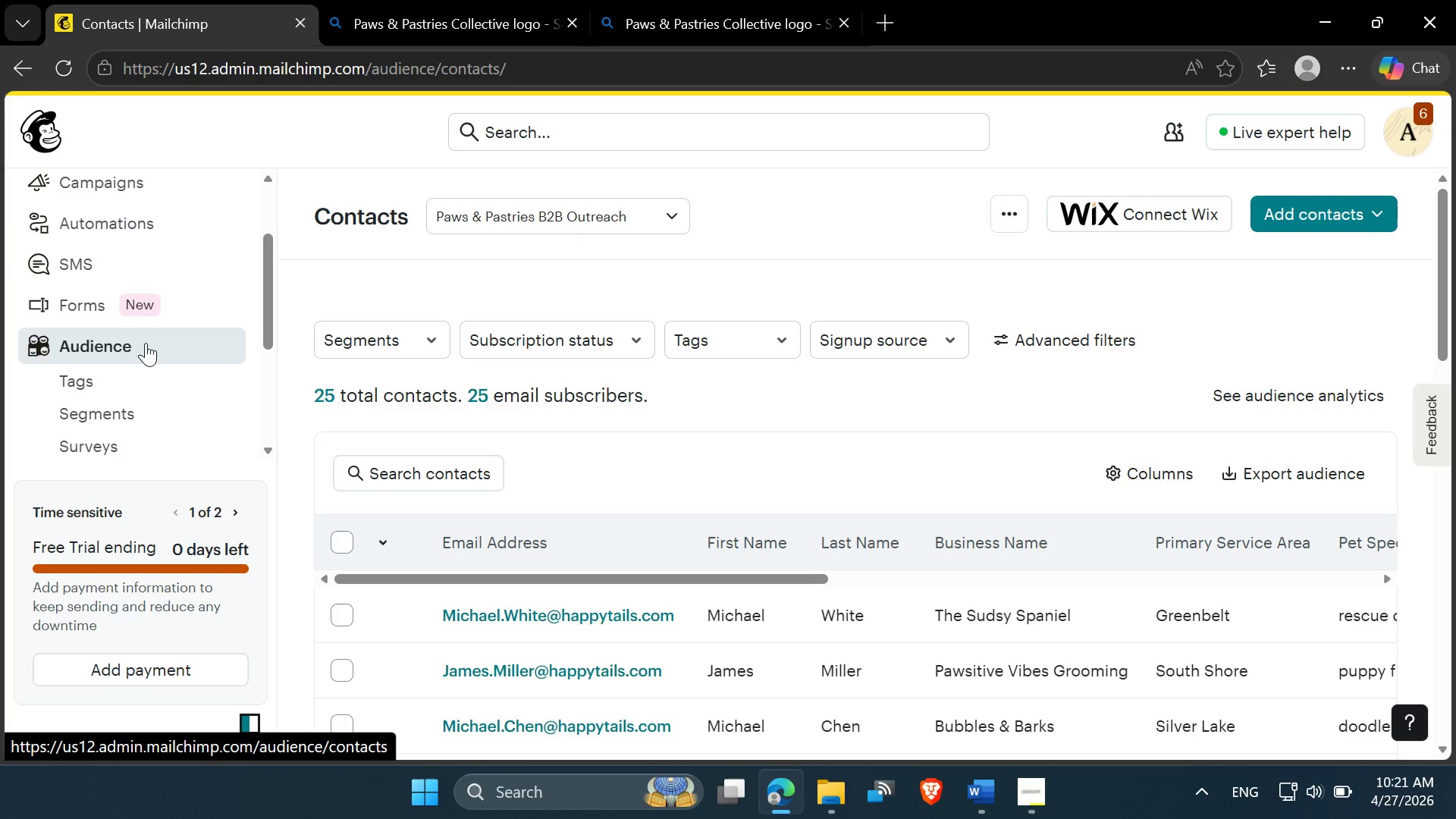 
left_click([141, 348])
 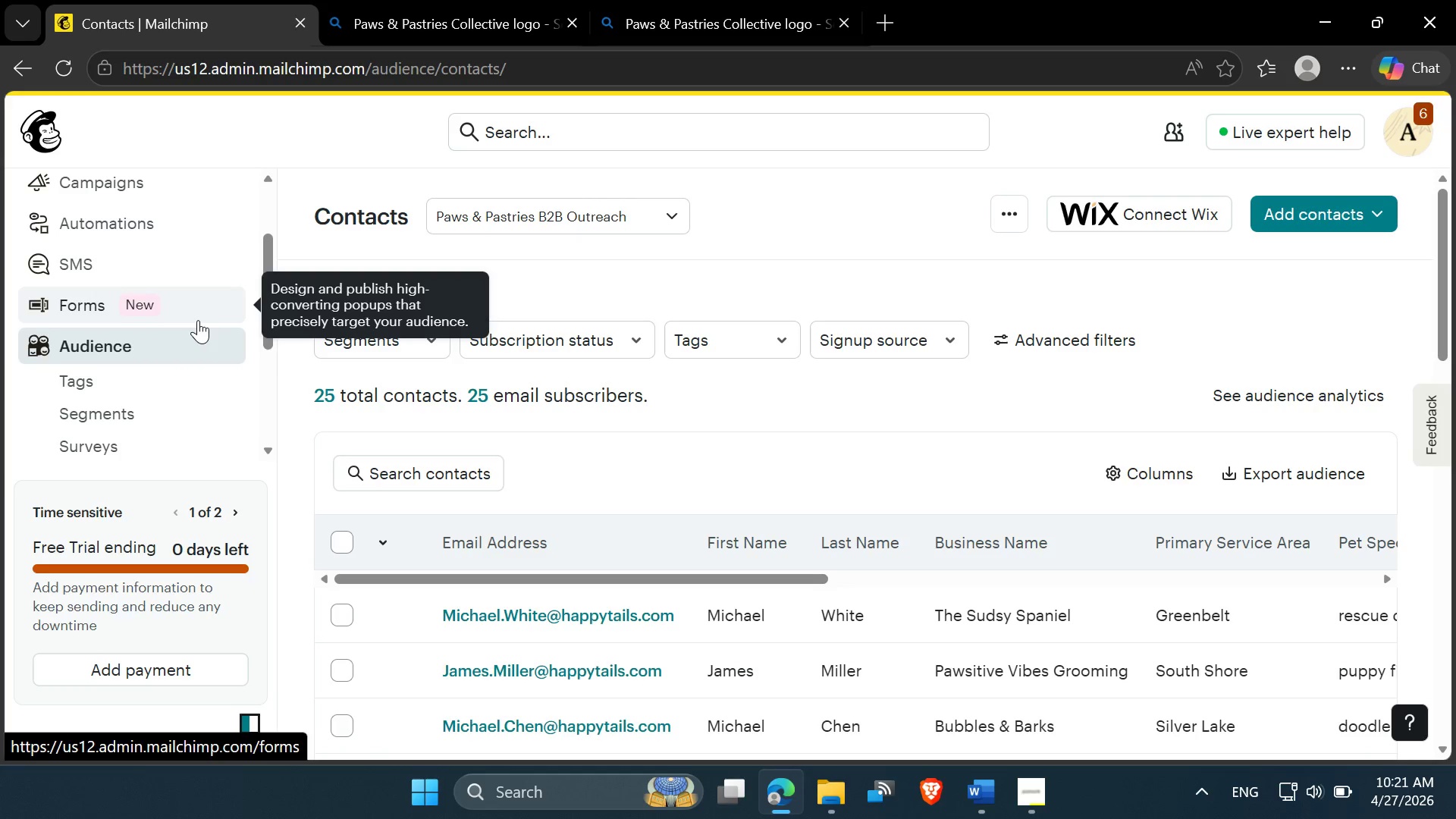 
wait(5.56)
 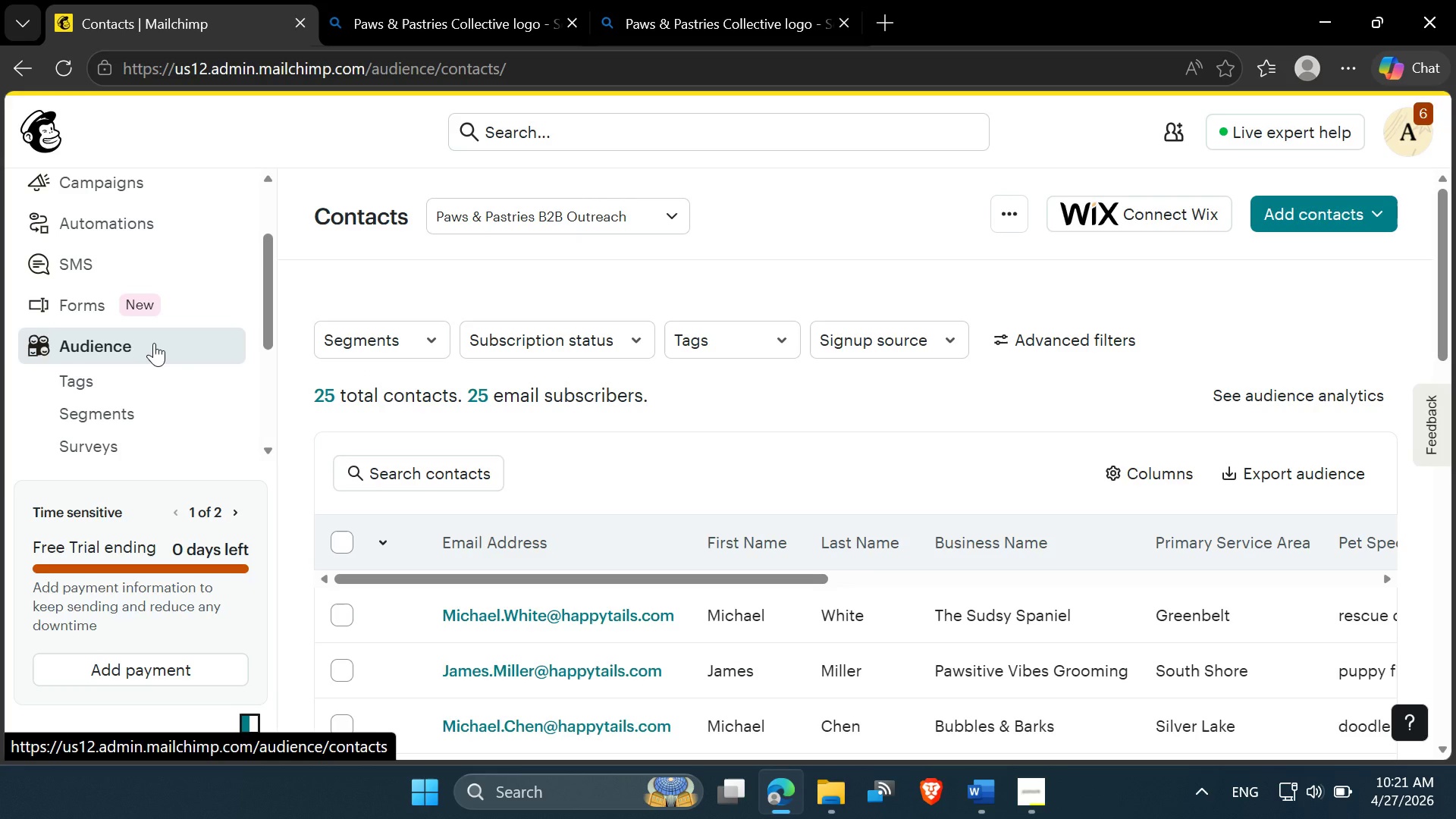 
scroll: coordinate [187, 347], scroll_direction: down, amount: 2.0
 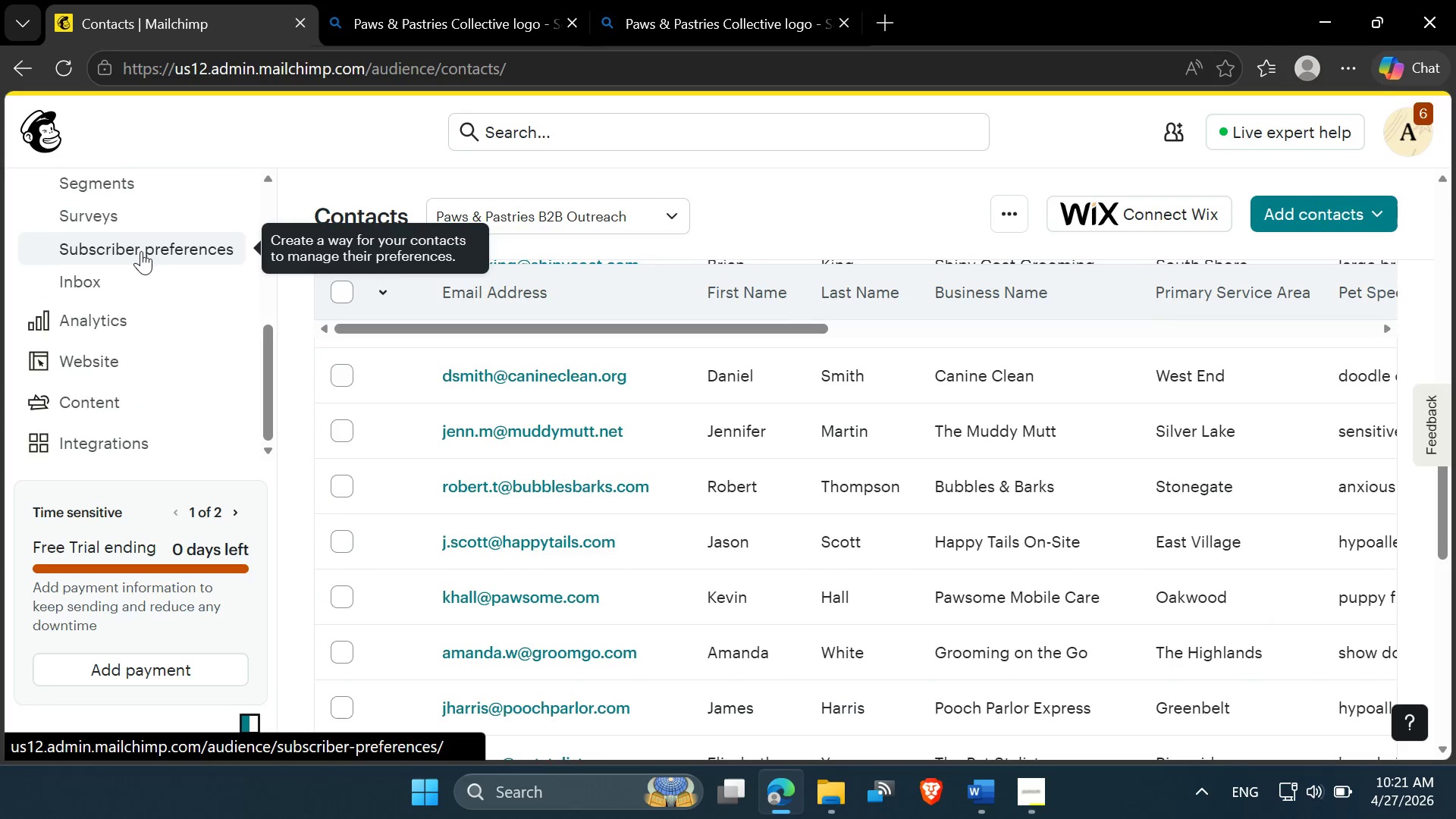 
scroll: coordinate [141, 251], scroll_direction: up, amount: 1.0
 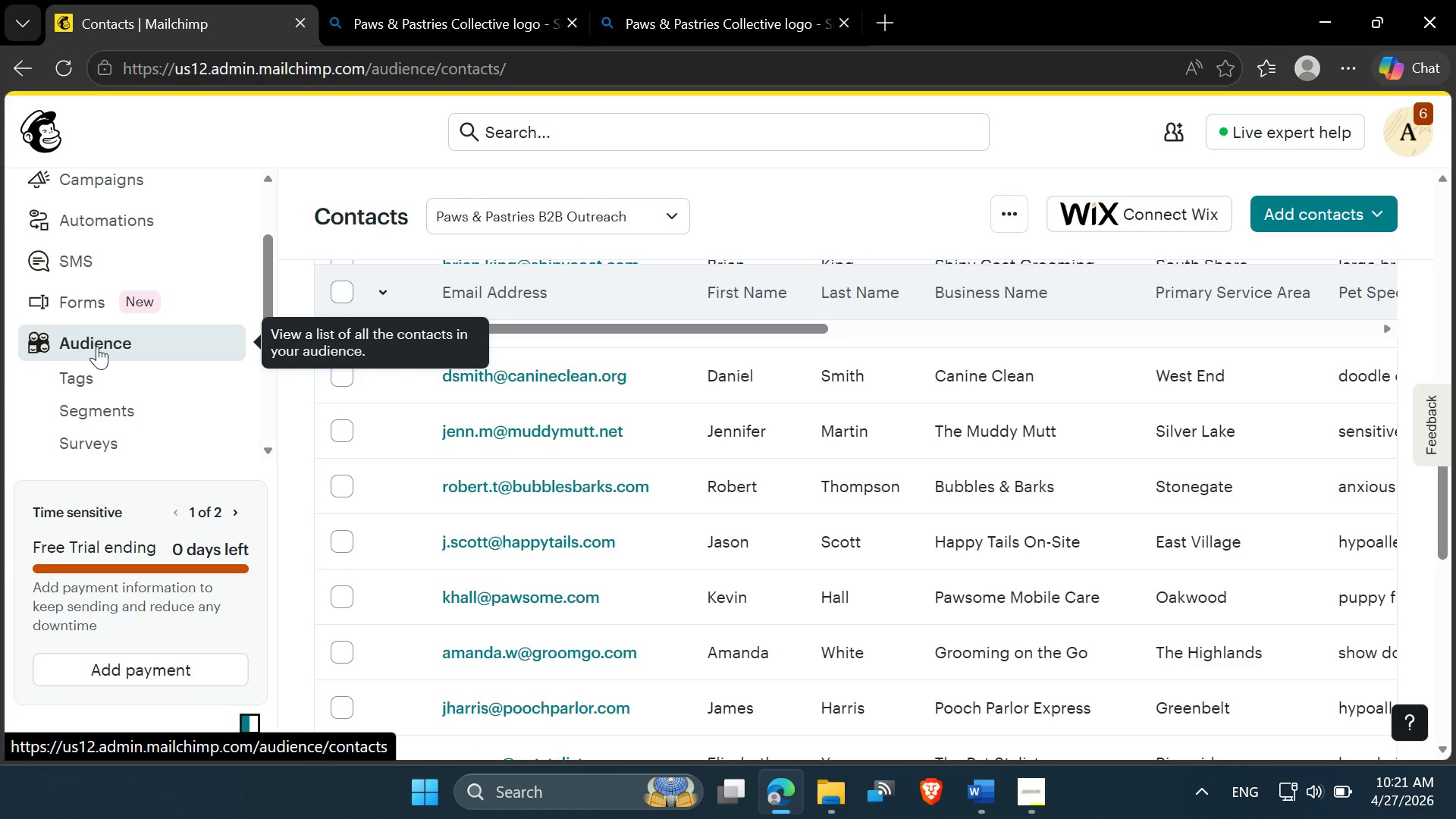 
left_click([99, 346])
 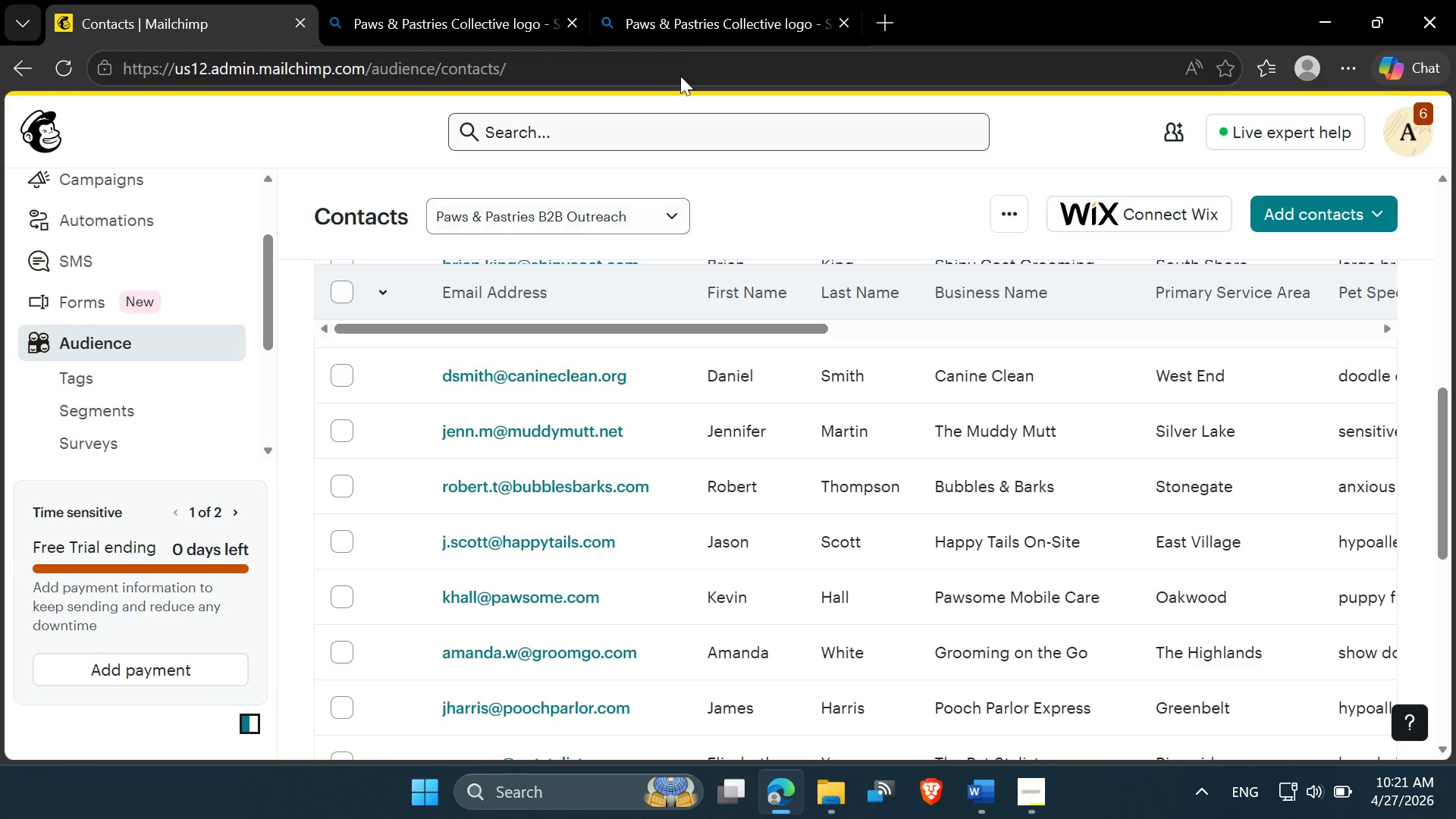 
left_click([690, 13])
 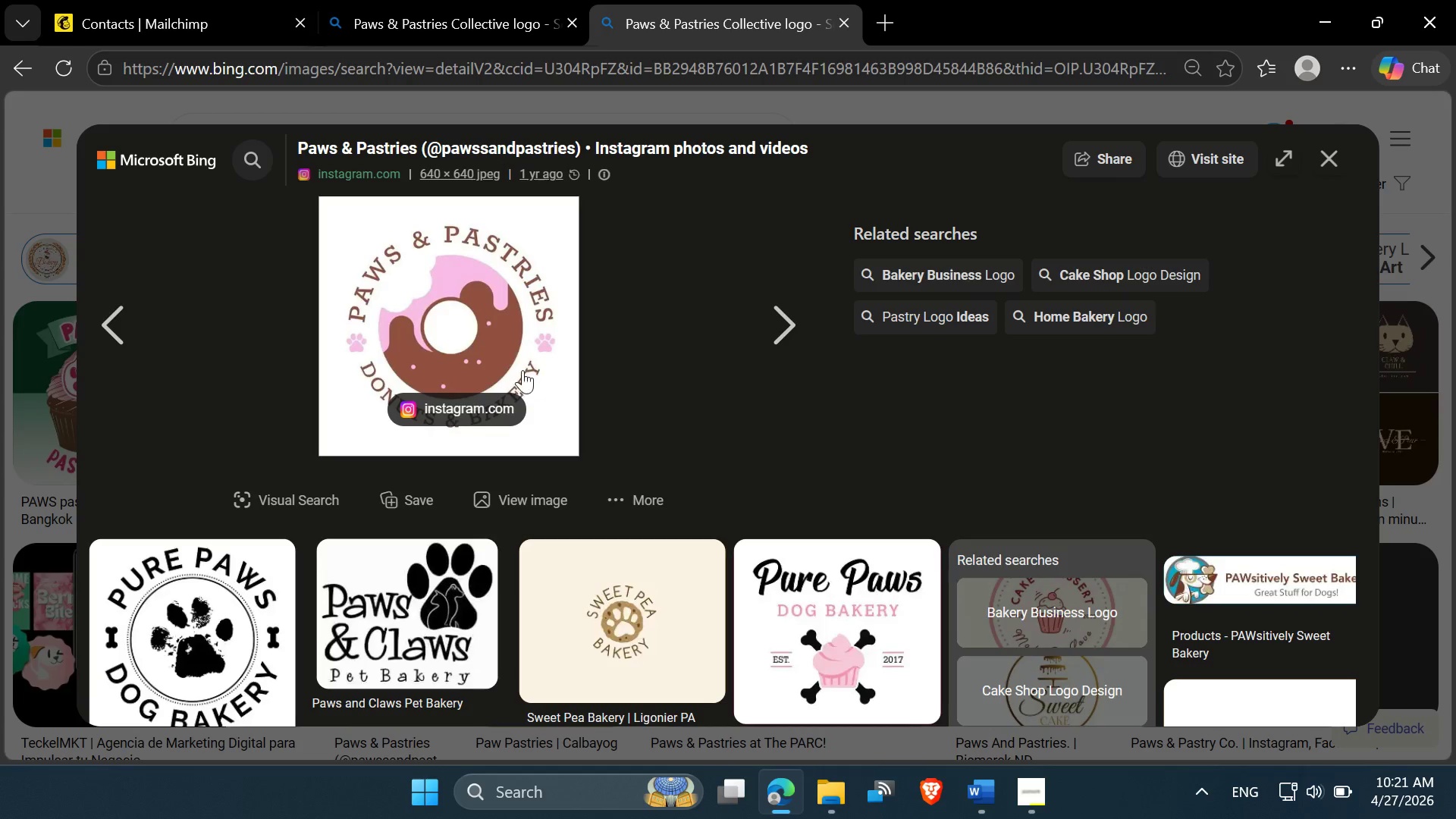 
scroll: coordinate [239, 402], scroll_direction: down, amount: 6.0
 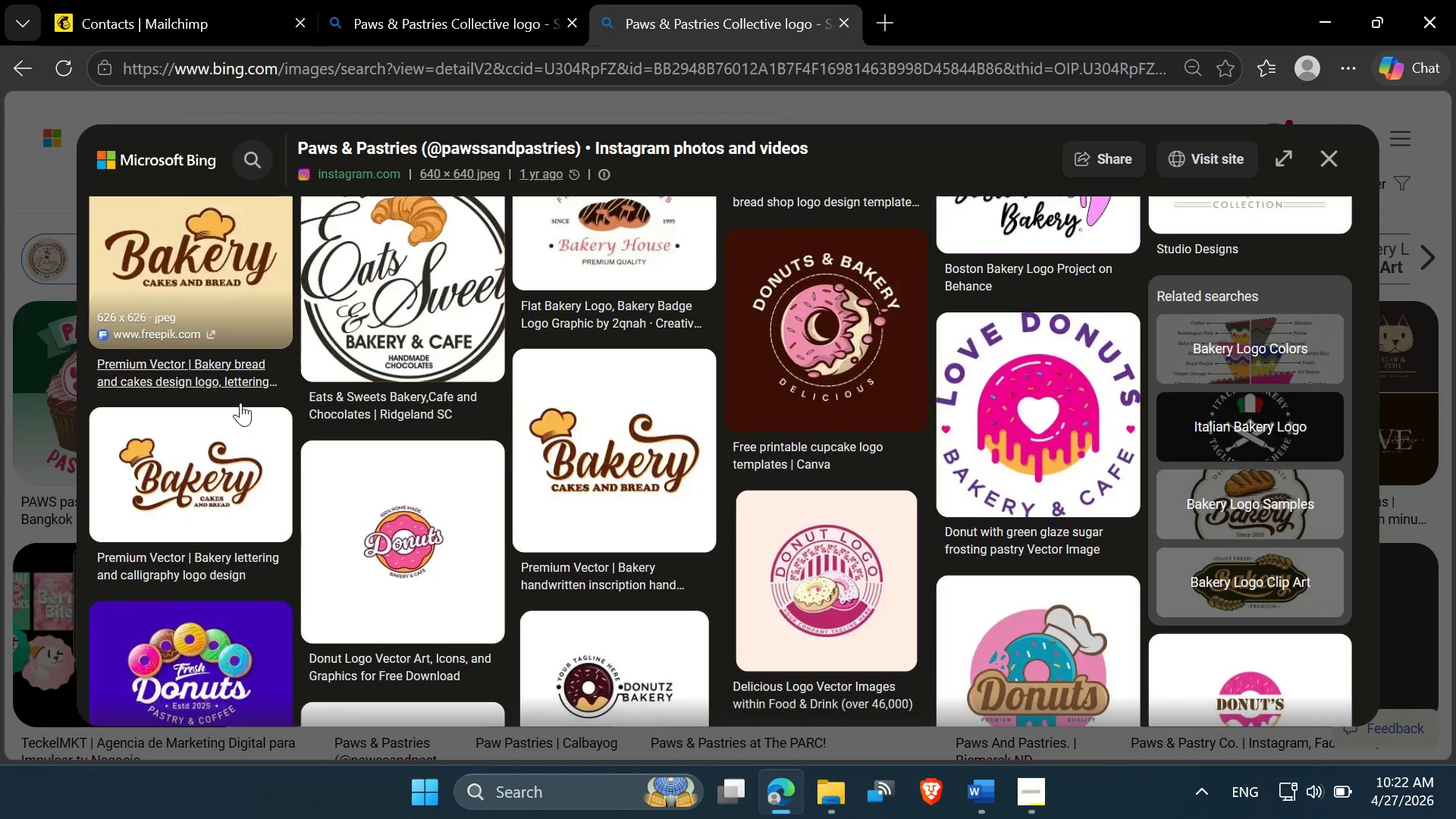 
scroll: coordinate [554, 444], scroll_direction: down, amount: 4.0
 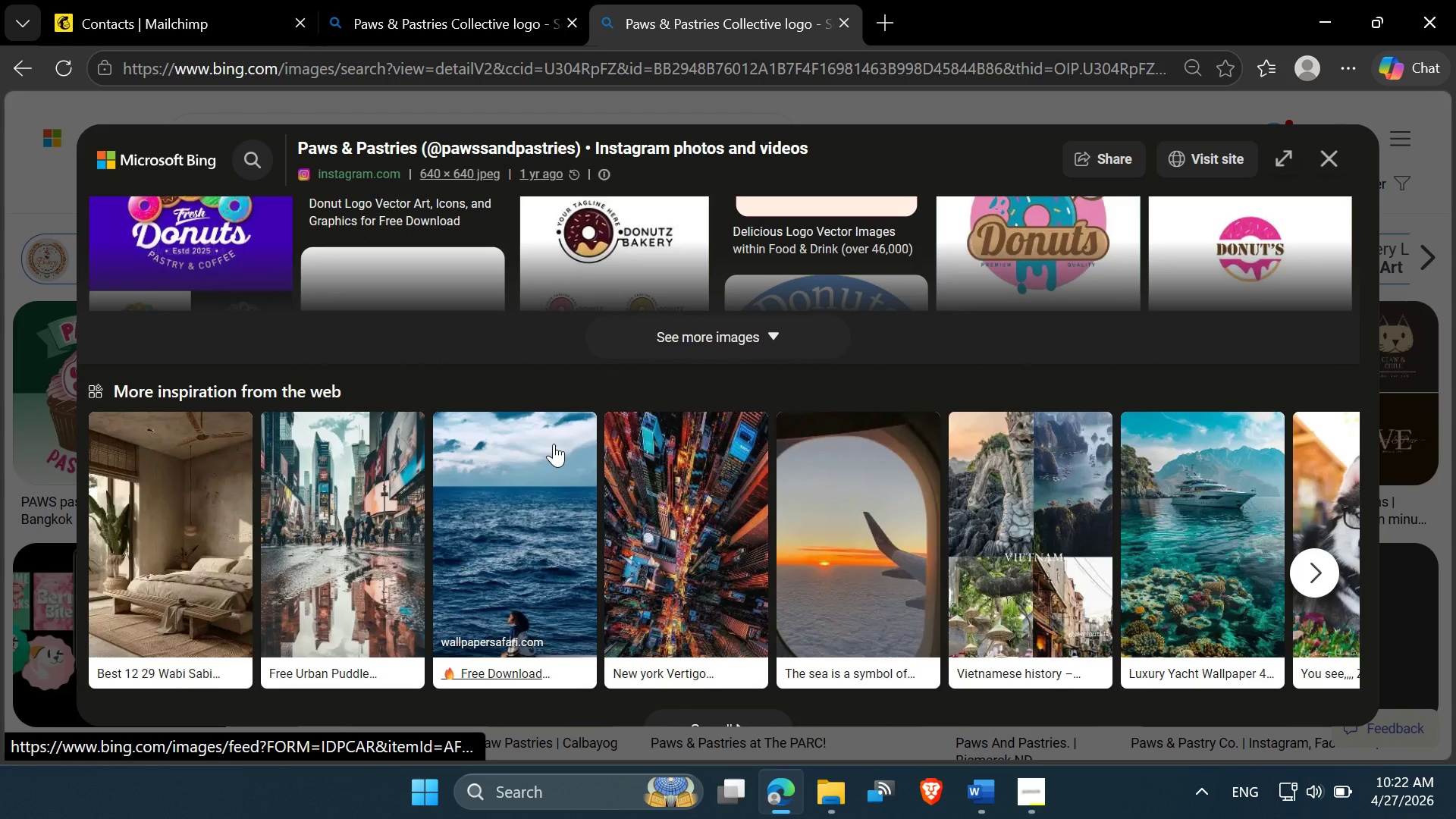 
scroll: coordinate [554, 444], scroll_direction: none, amount: 0.0
 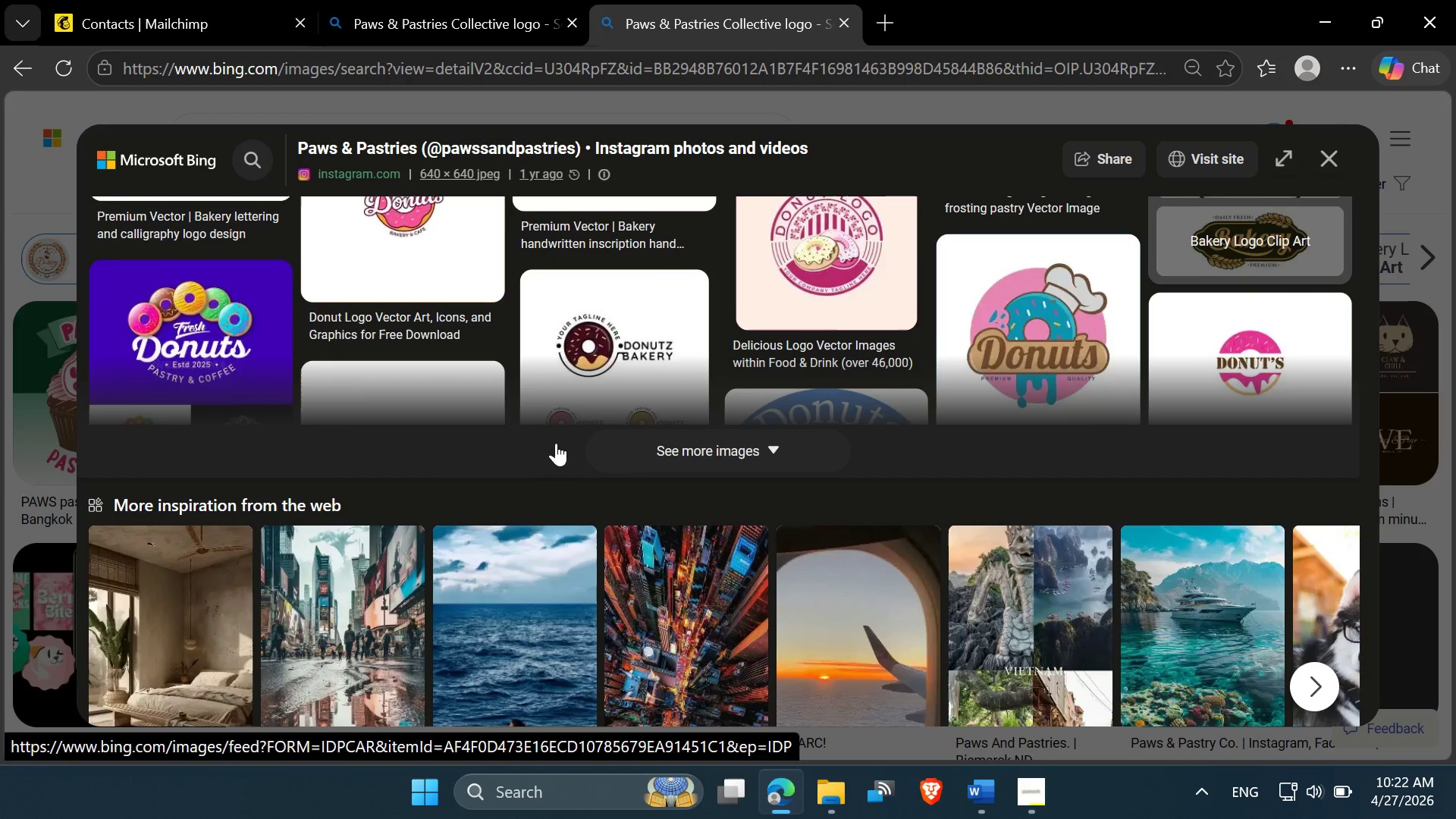 
scroll: coordinate [560, 455], scroll_direction: up, amount: 1.0
 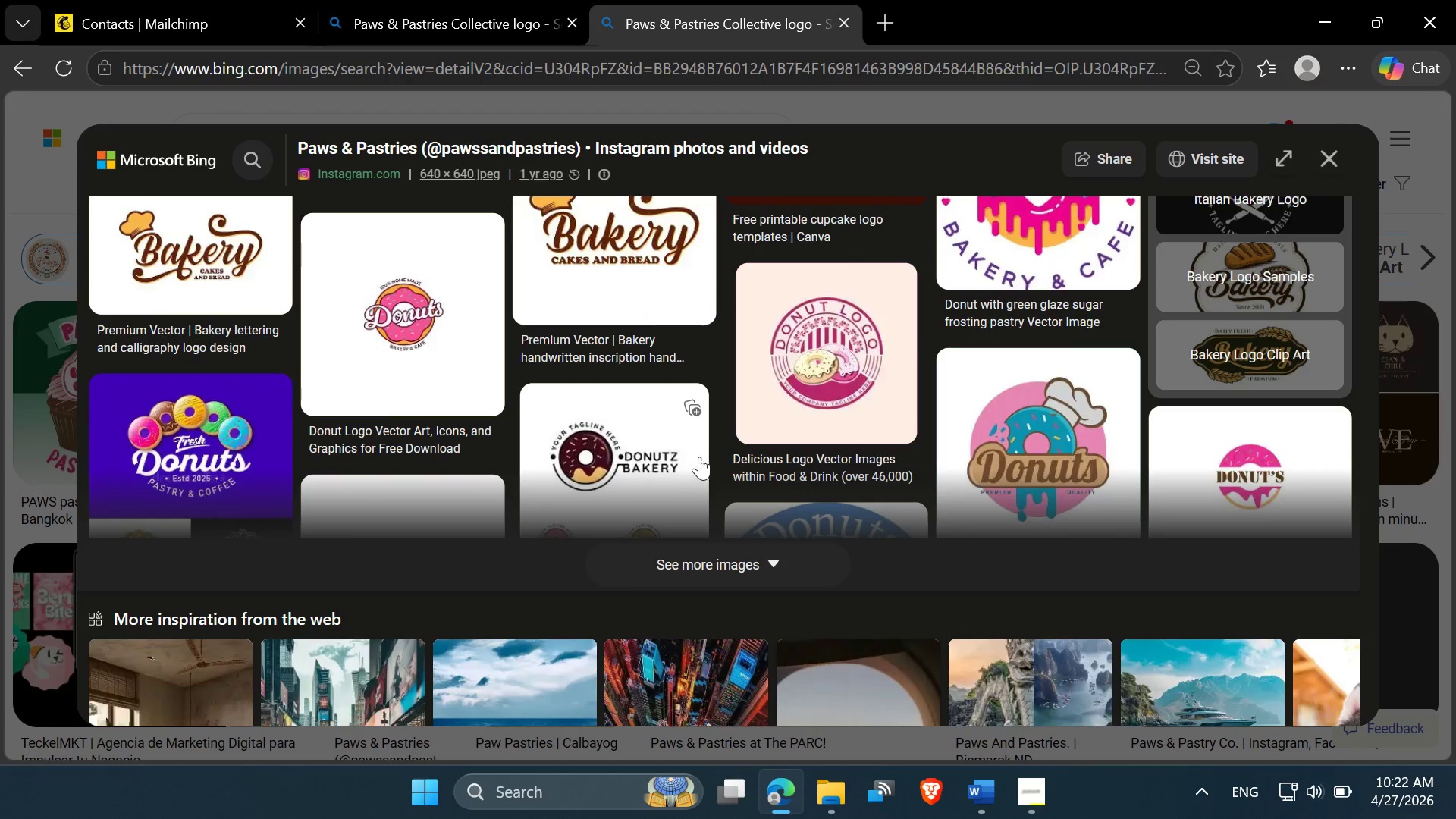 
scroll: coordinate [707, 450], scroll_direction: down, amount: 2.0
 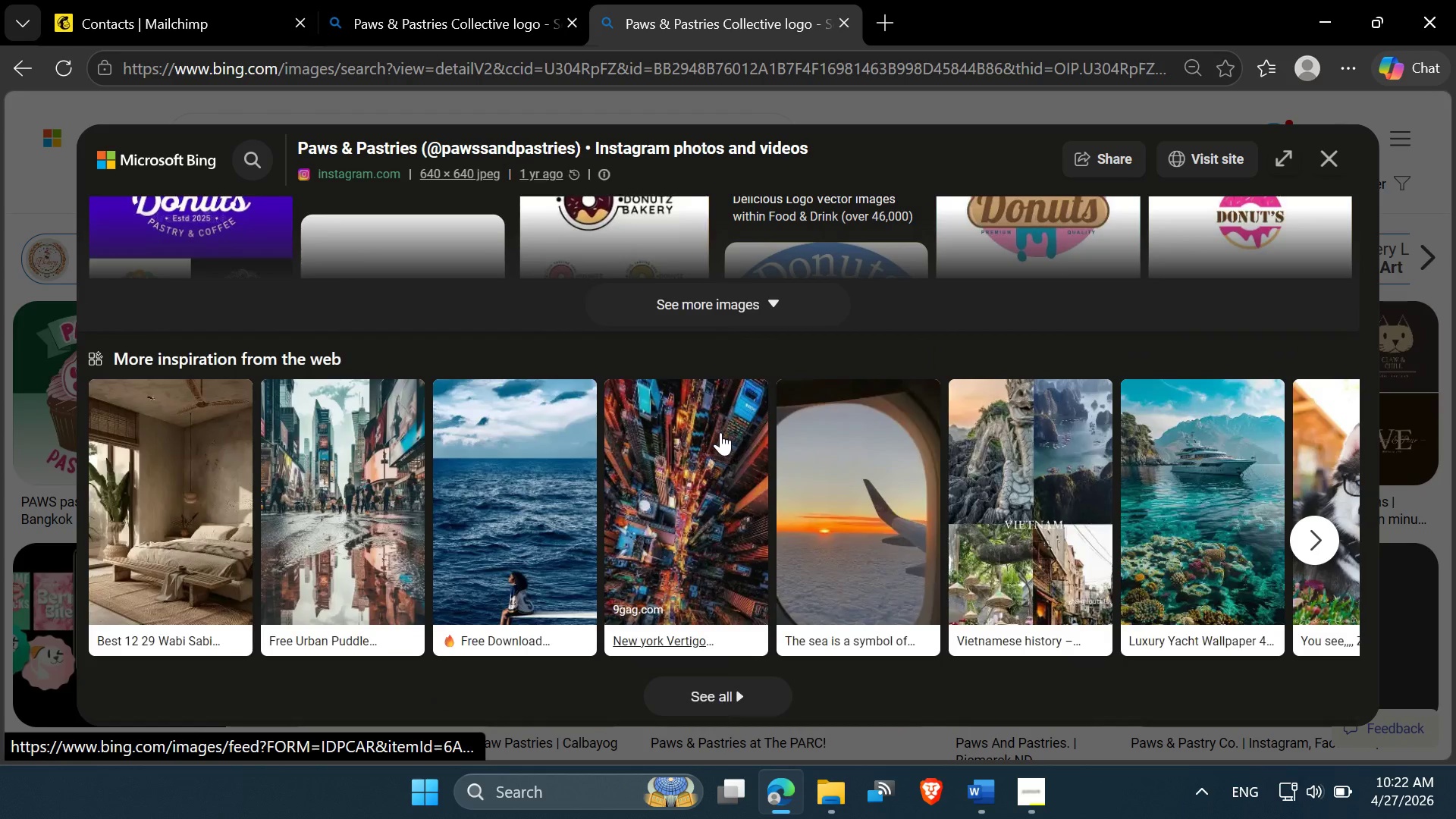 
scroll: coordinate [741, 446], scroll_direction: up, amount: 6.0
 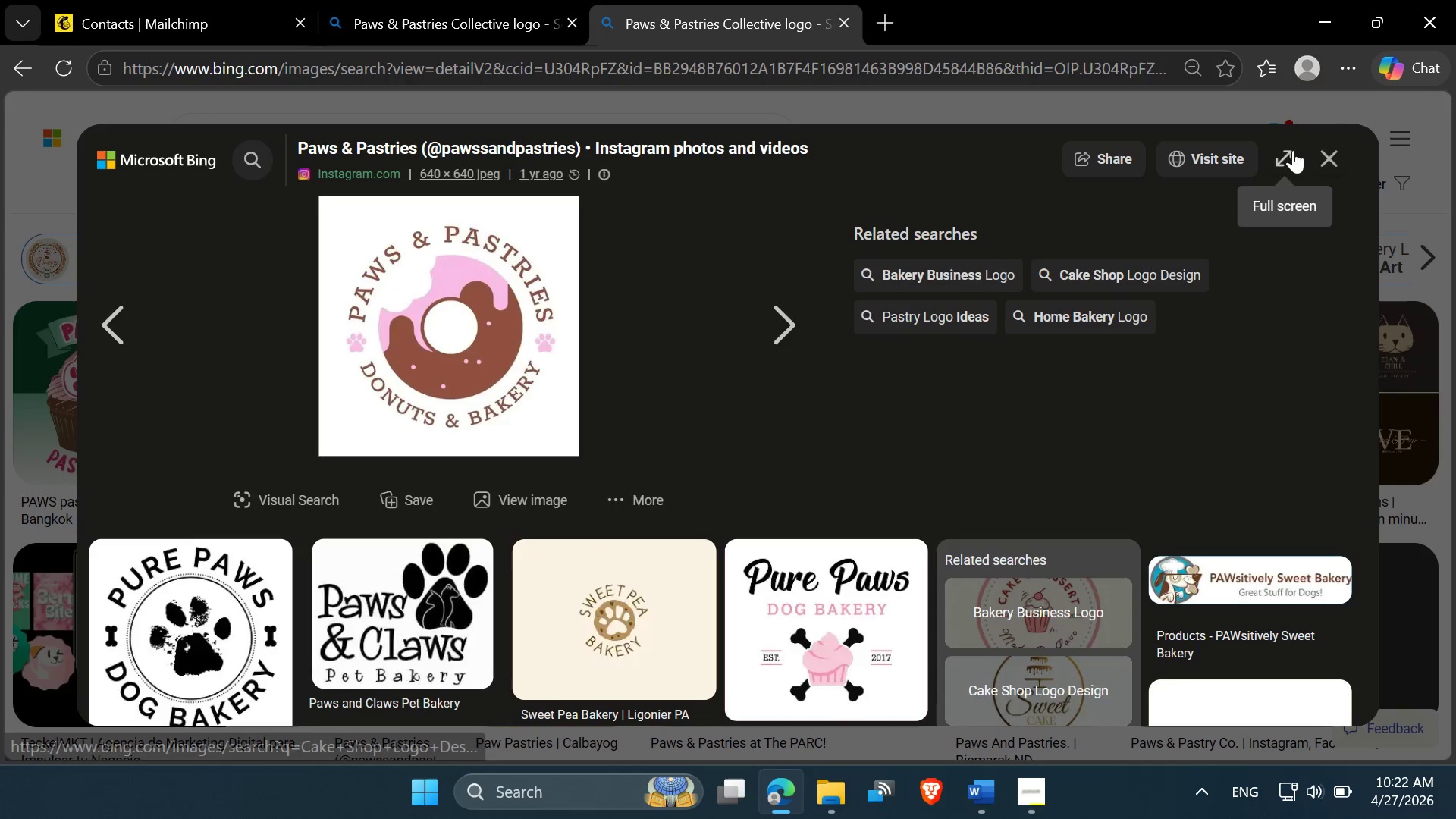 
left_click([1324, 156])
 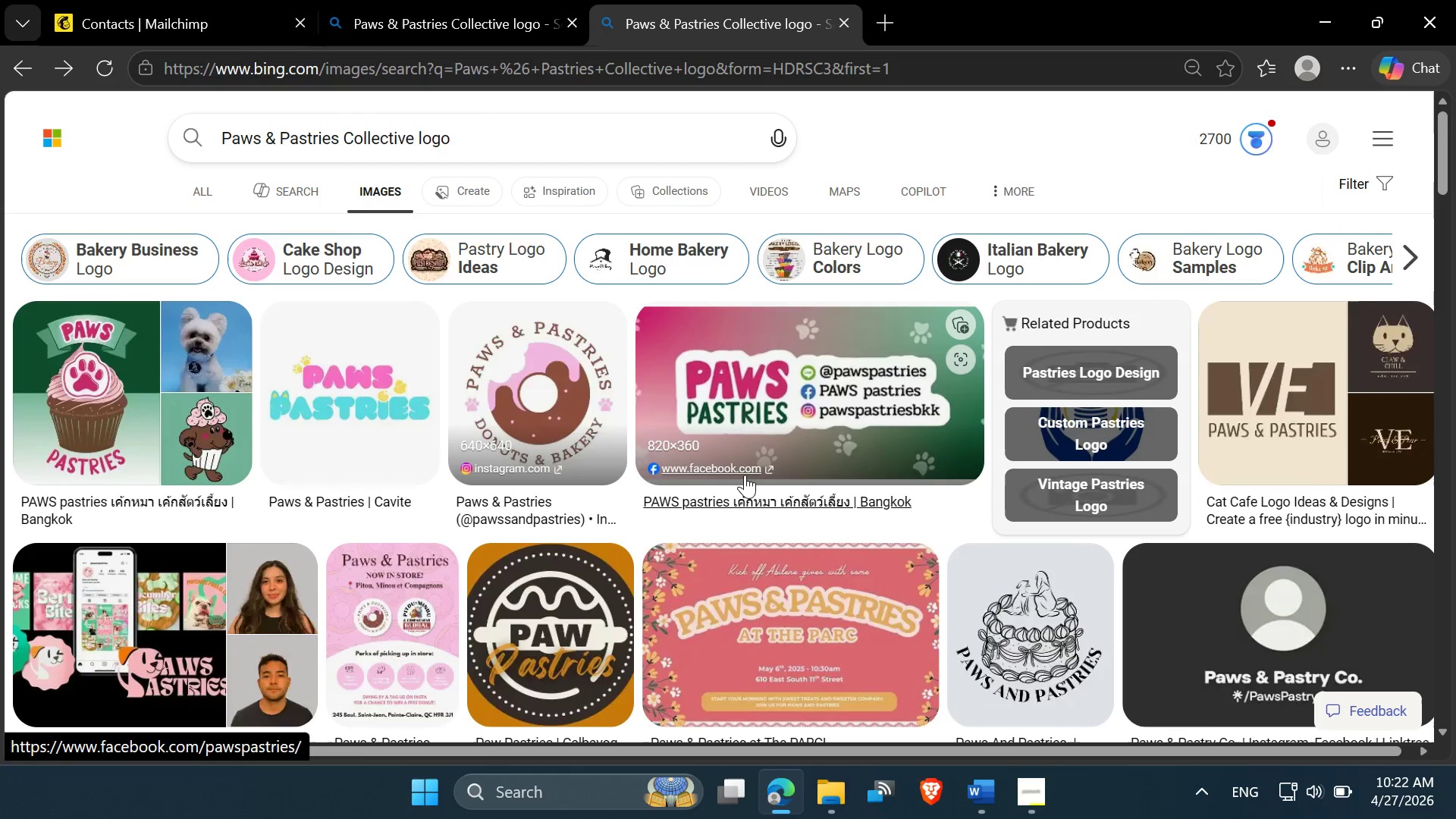 
scroll: coordinate [604, 393], scroll_direction: up, amount: 2.0
 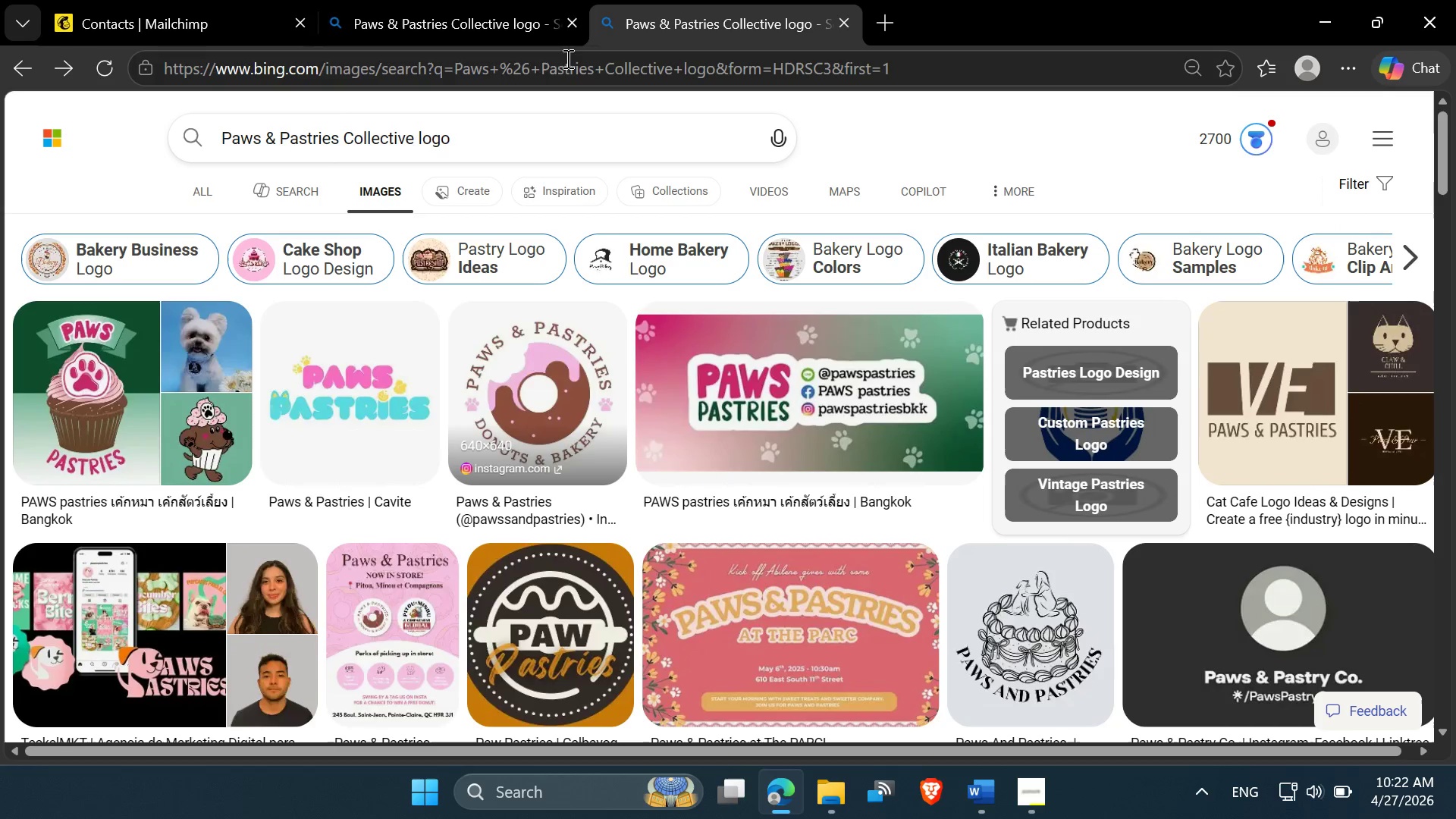 
left_click([524, 29])
 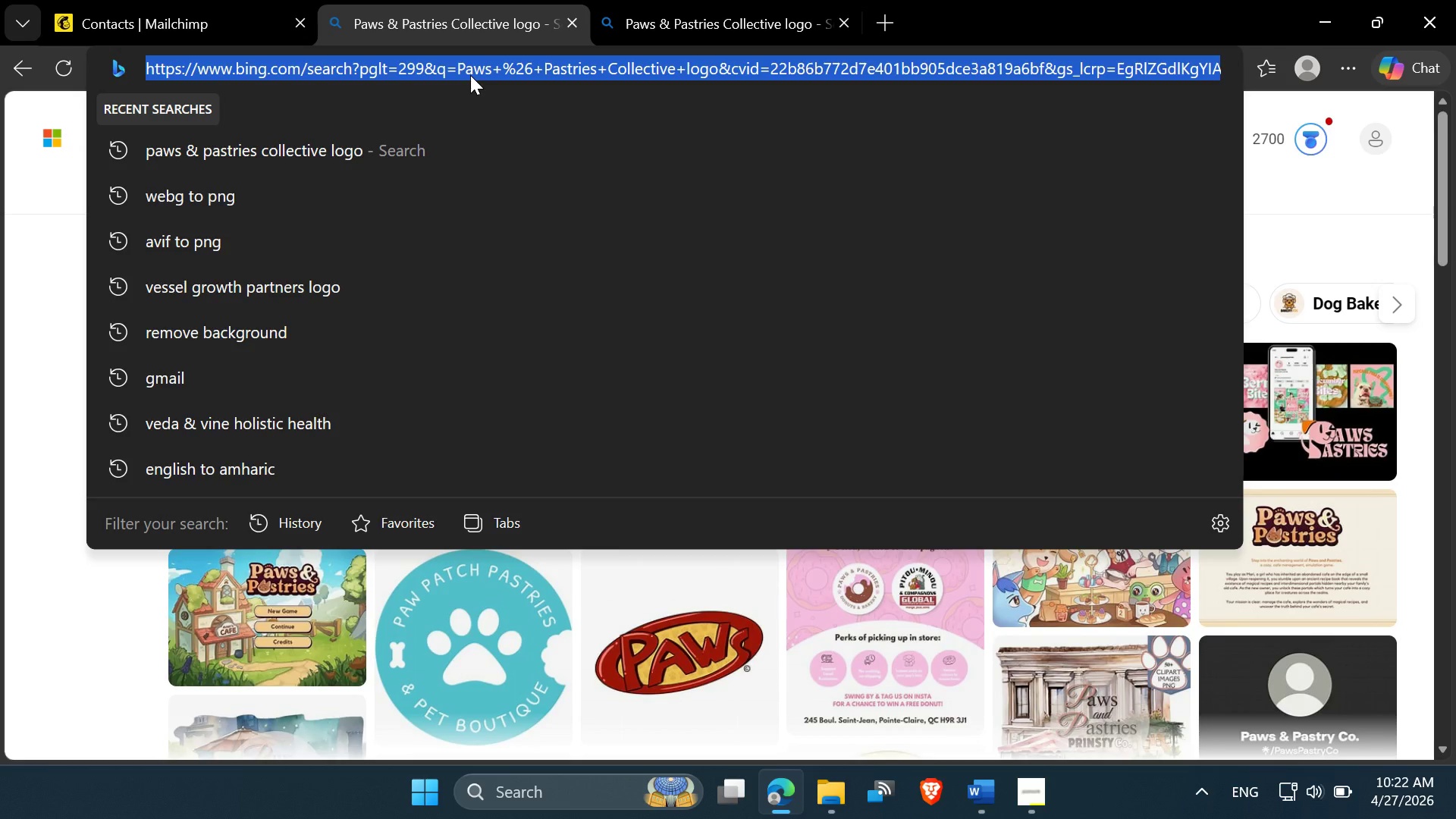 
type(pick)
 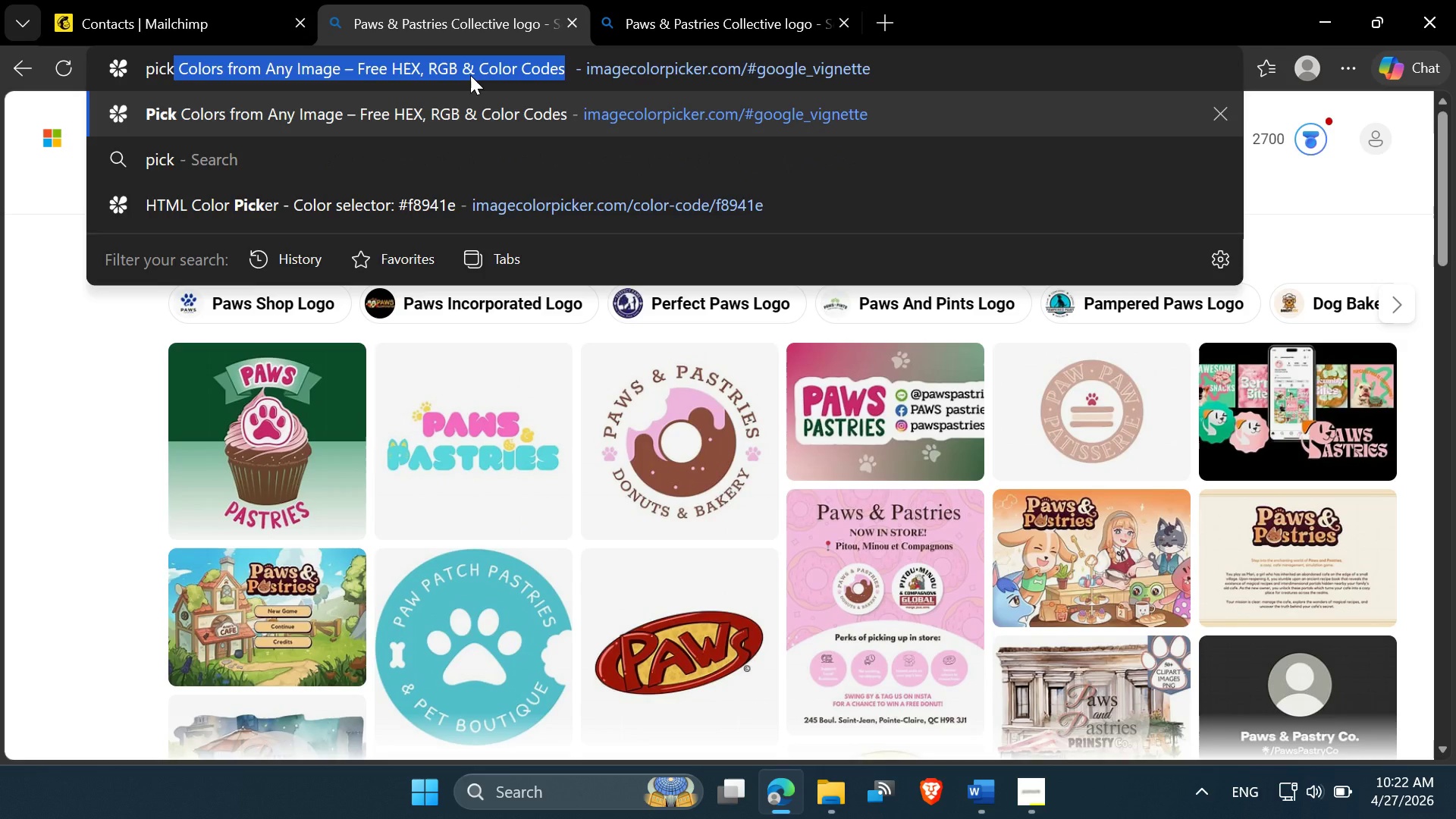 
key(Enter)
 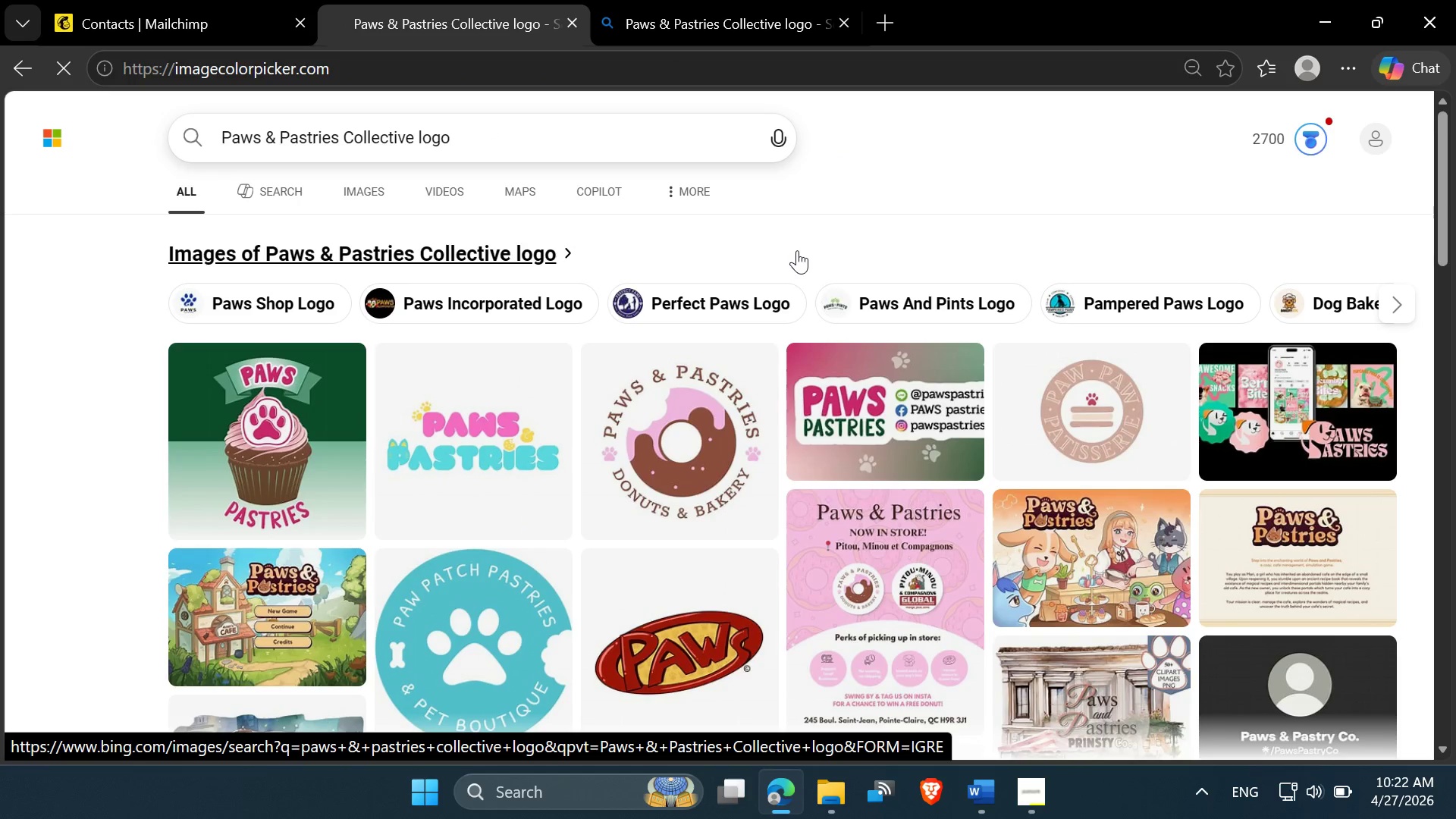 
wait(9.16)
 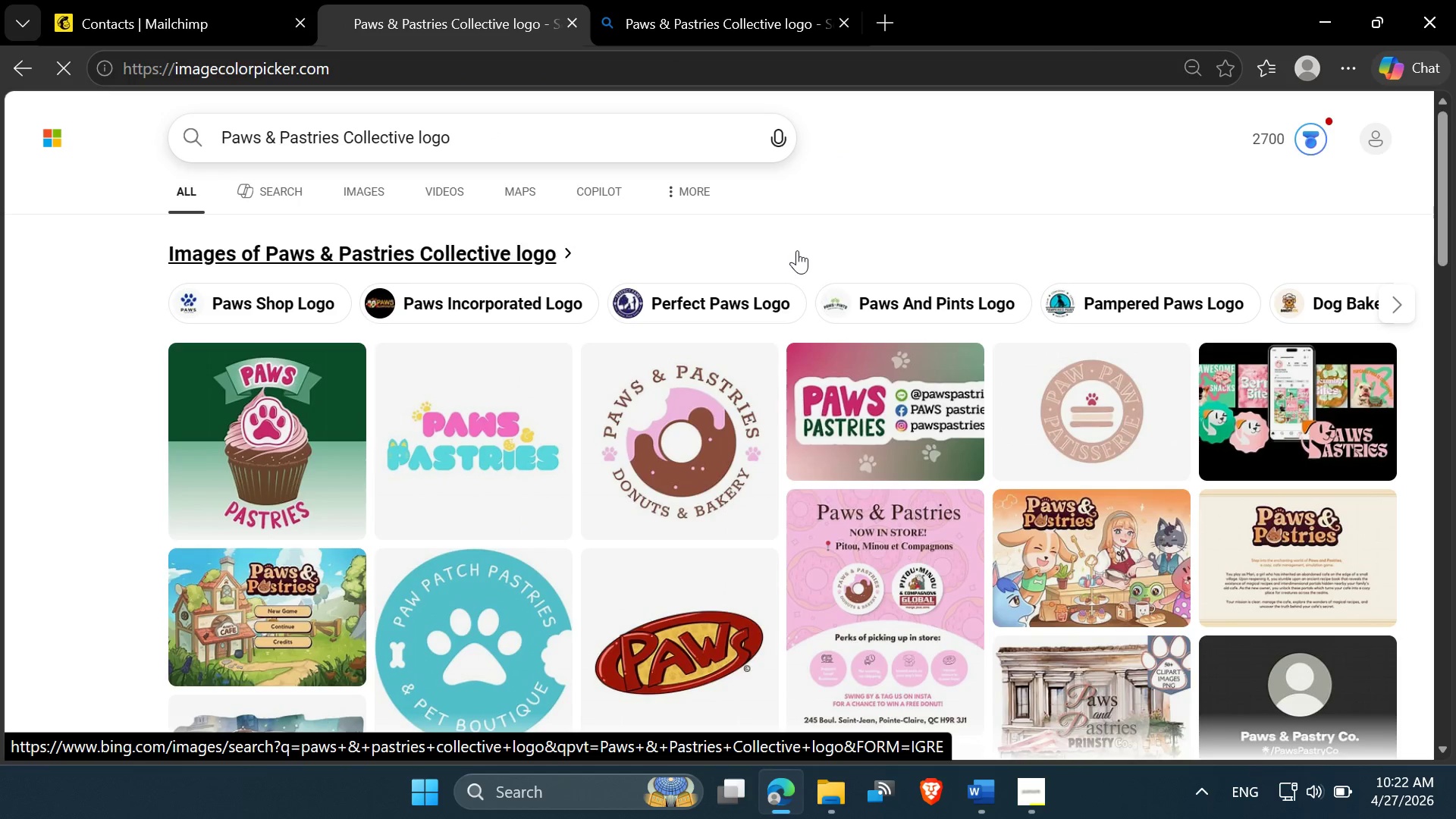 
left_click([1023, 792])